 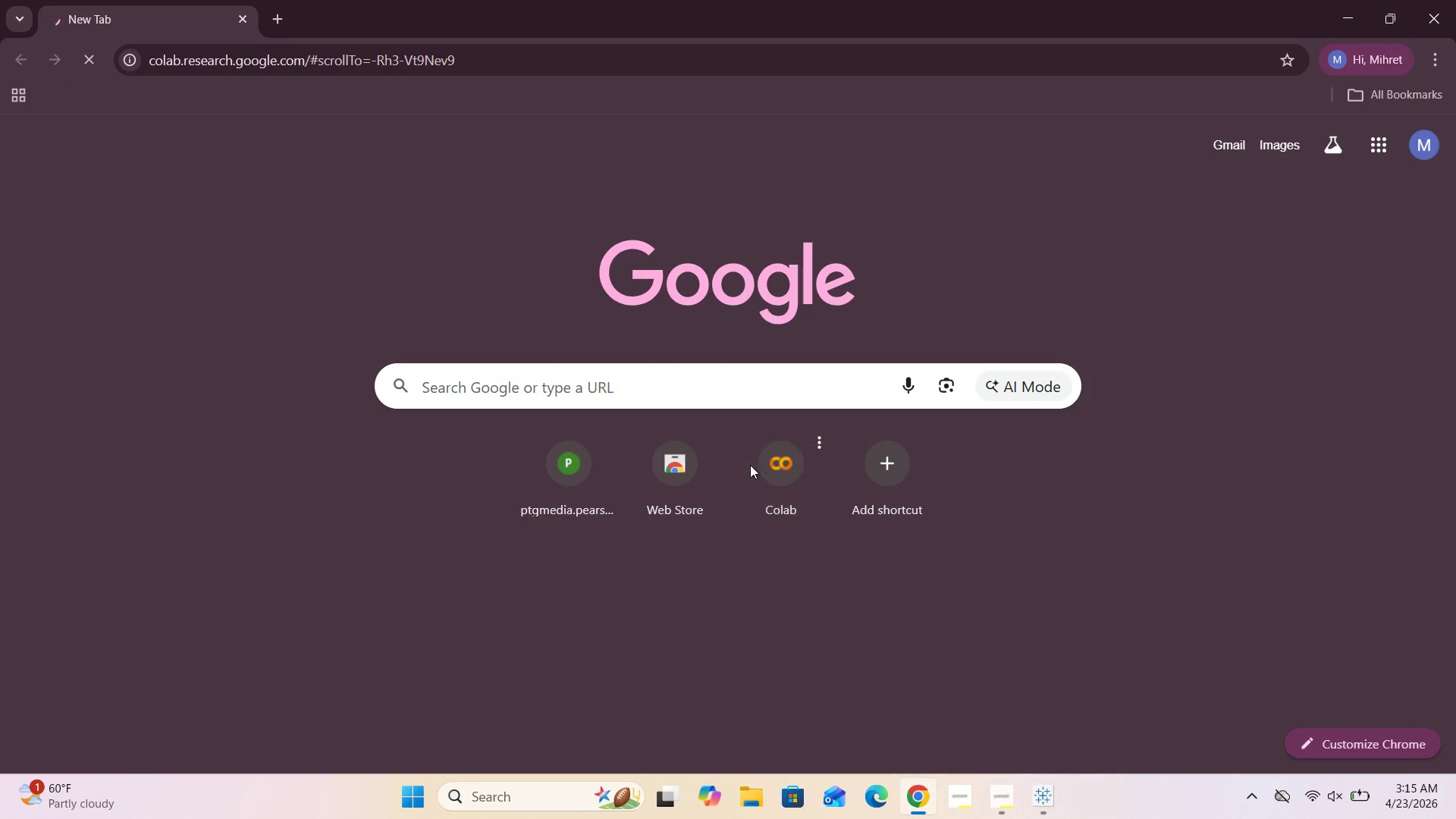 
left_click([1207, 508])
 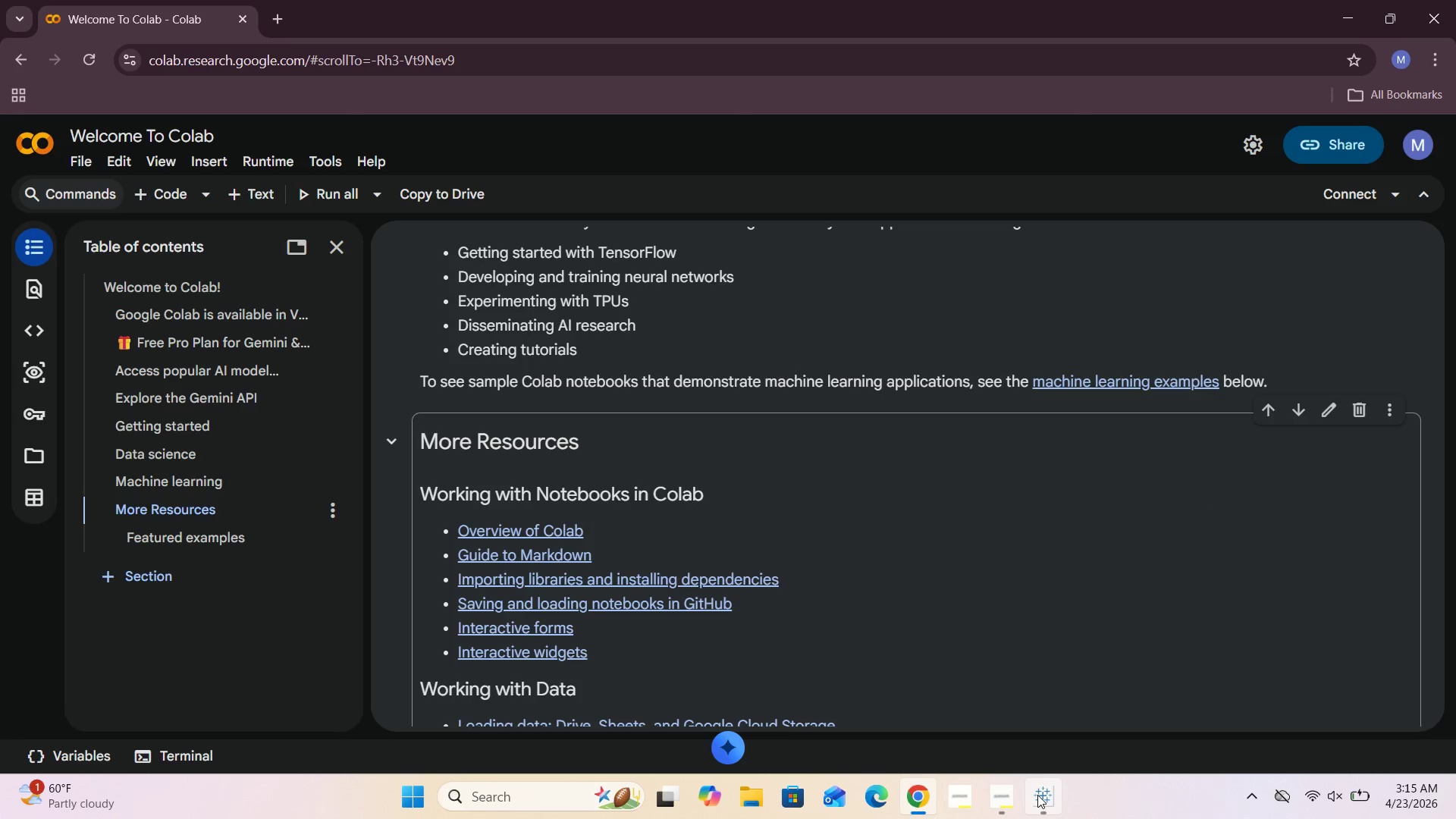 
left_click([1008, 702])
 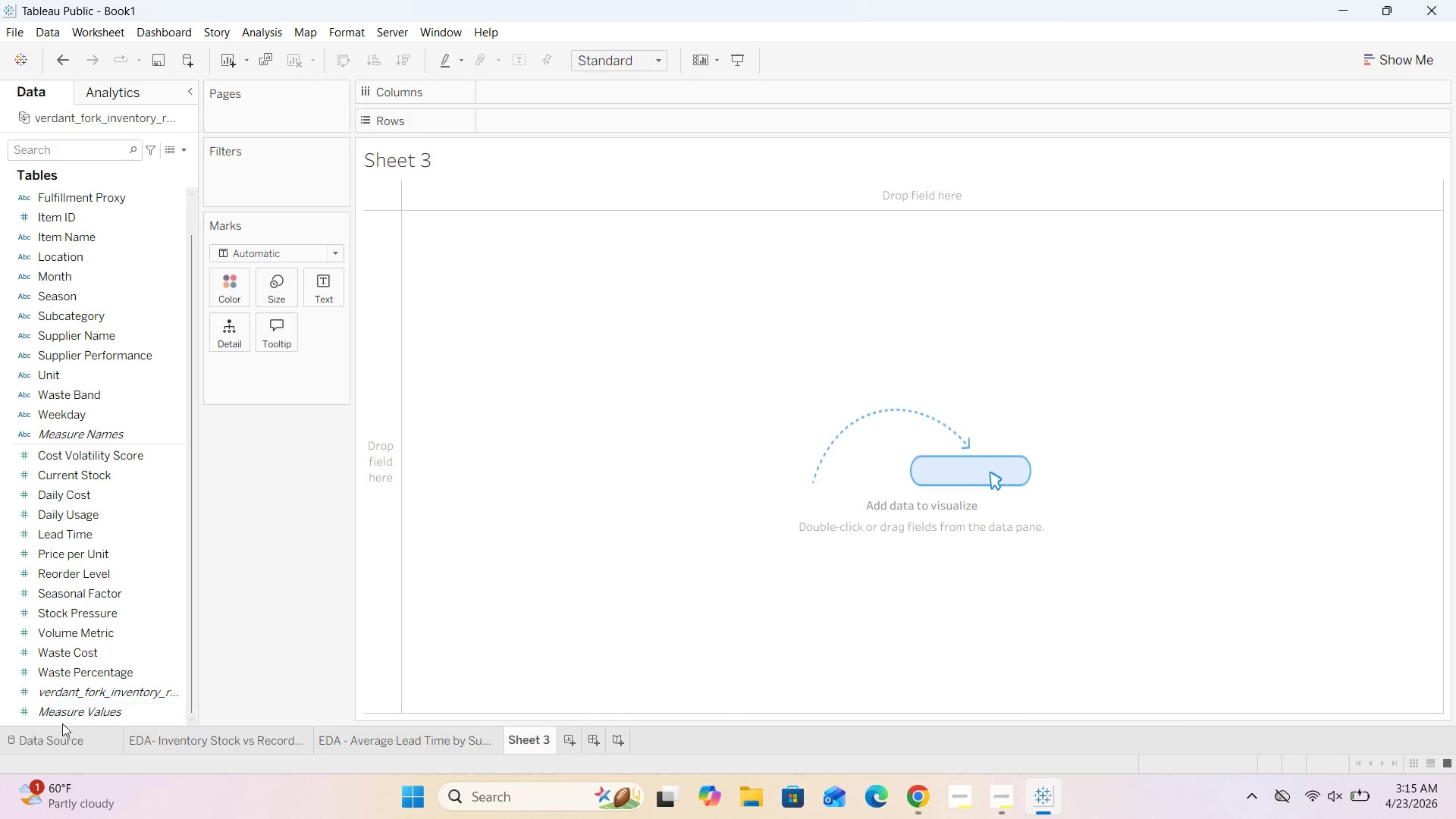 
left_click([56, 741])
 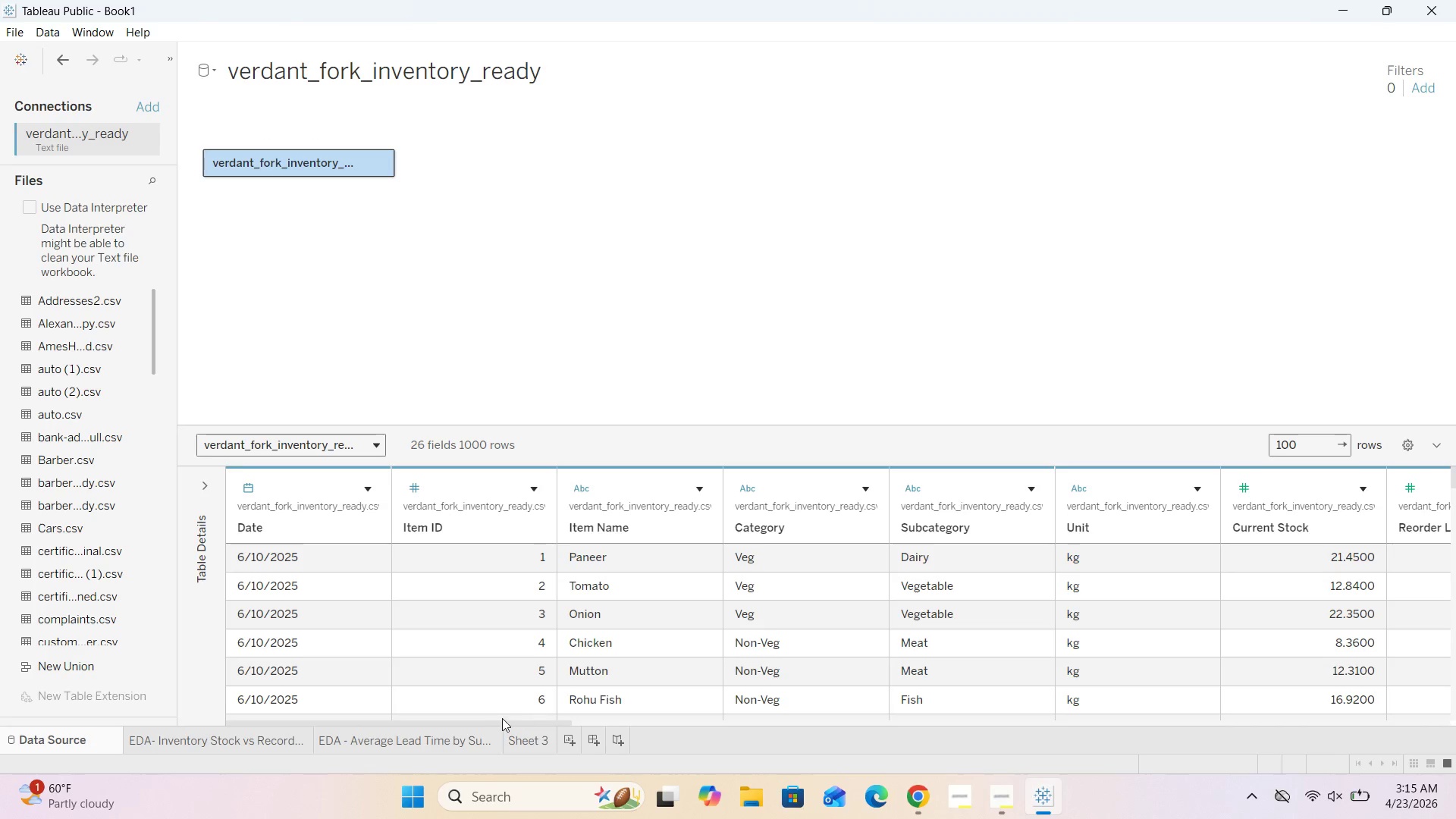 
left_click_drag(start_coordinate=[486, 723], to_coordinate=[667, 741])
 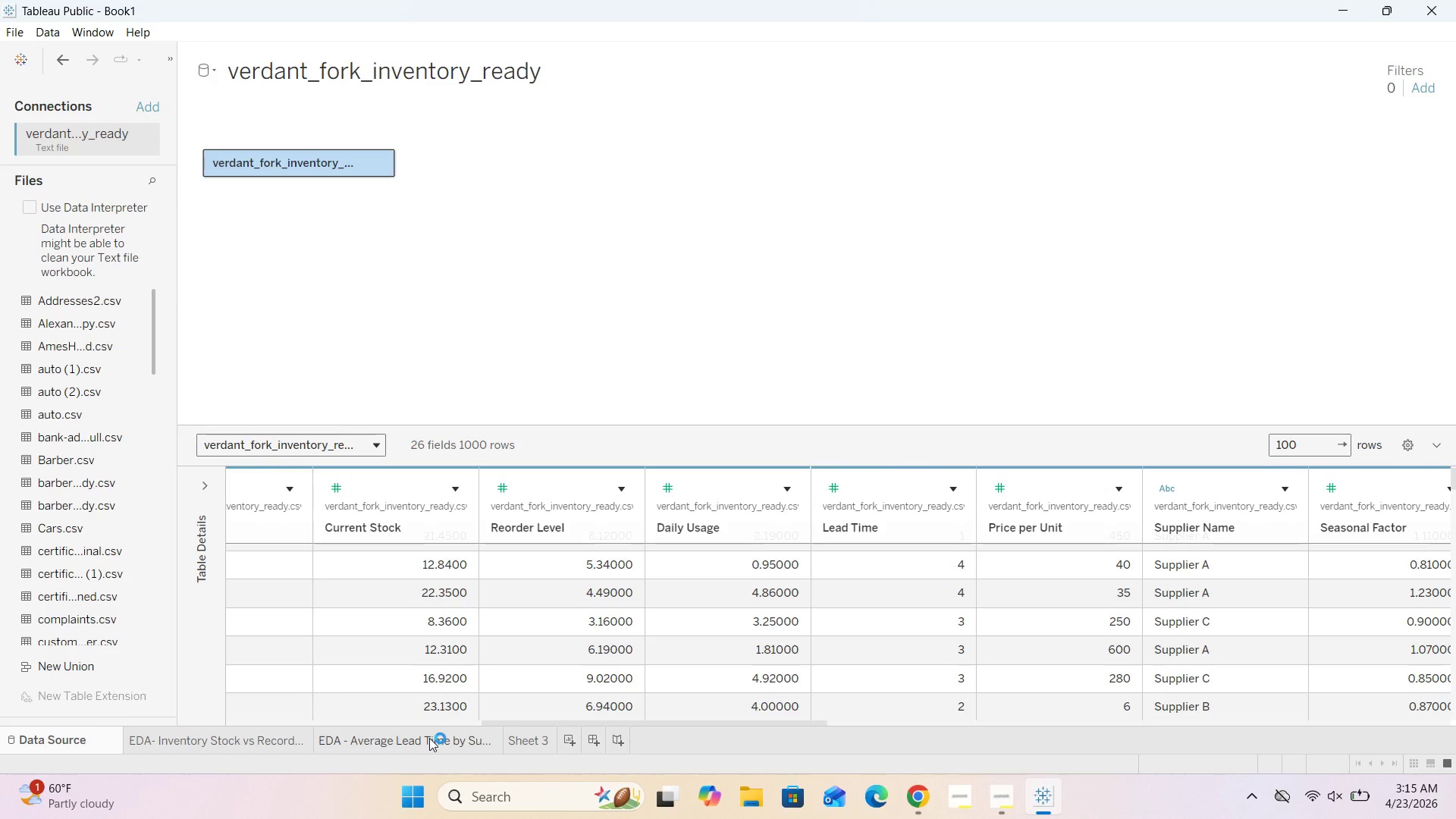 
left_click([429, 738])
 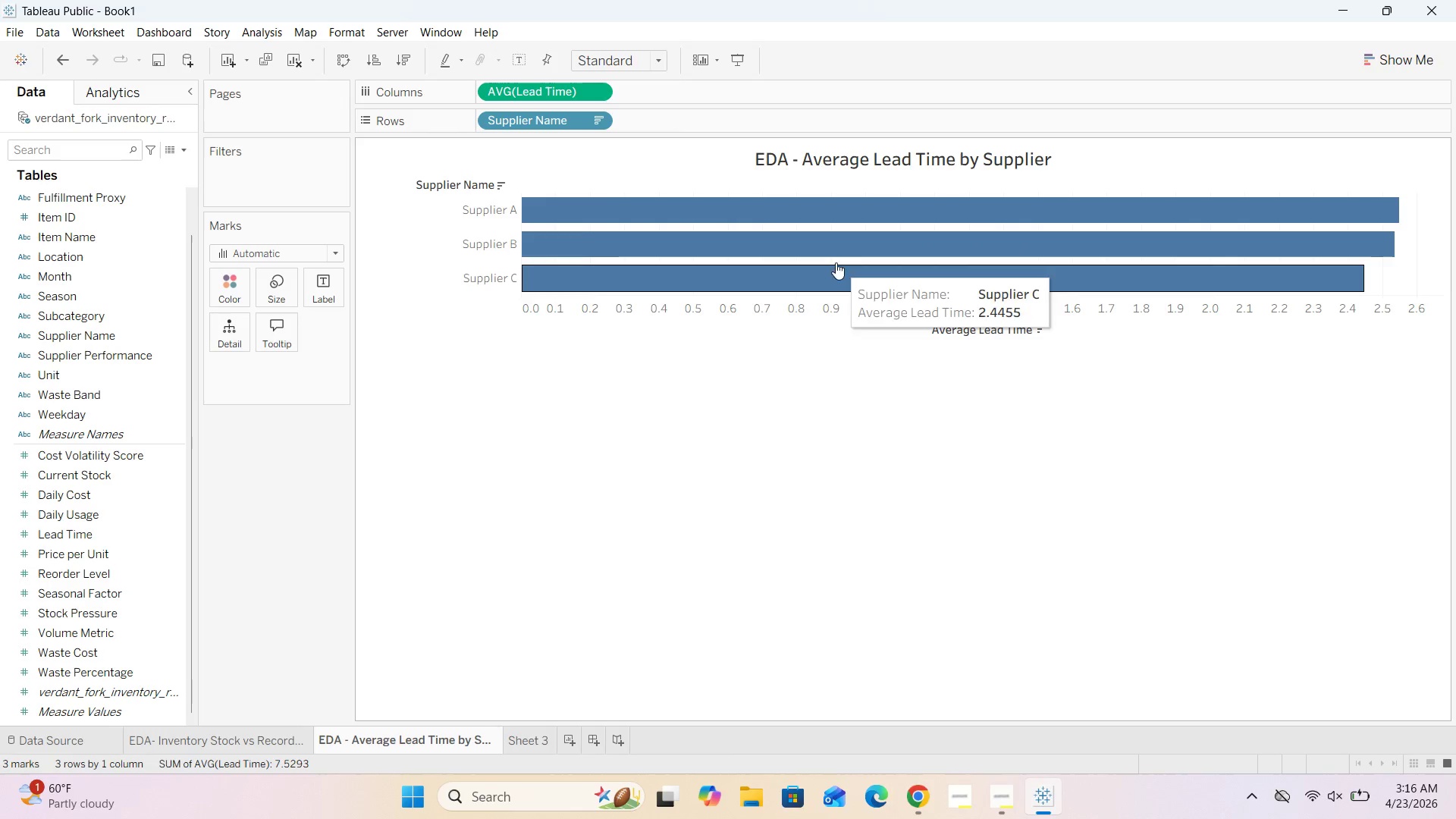 
left_click([258, 733])
 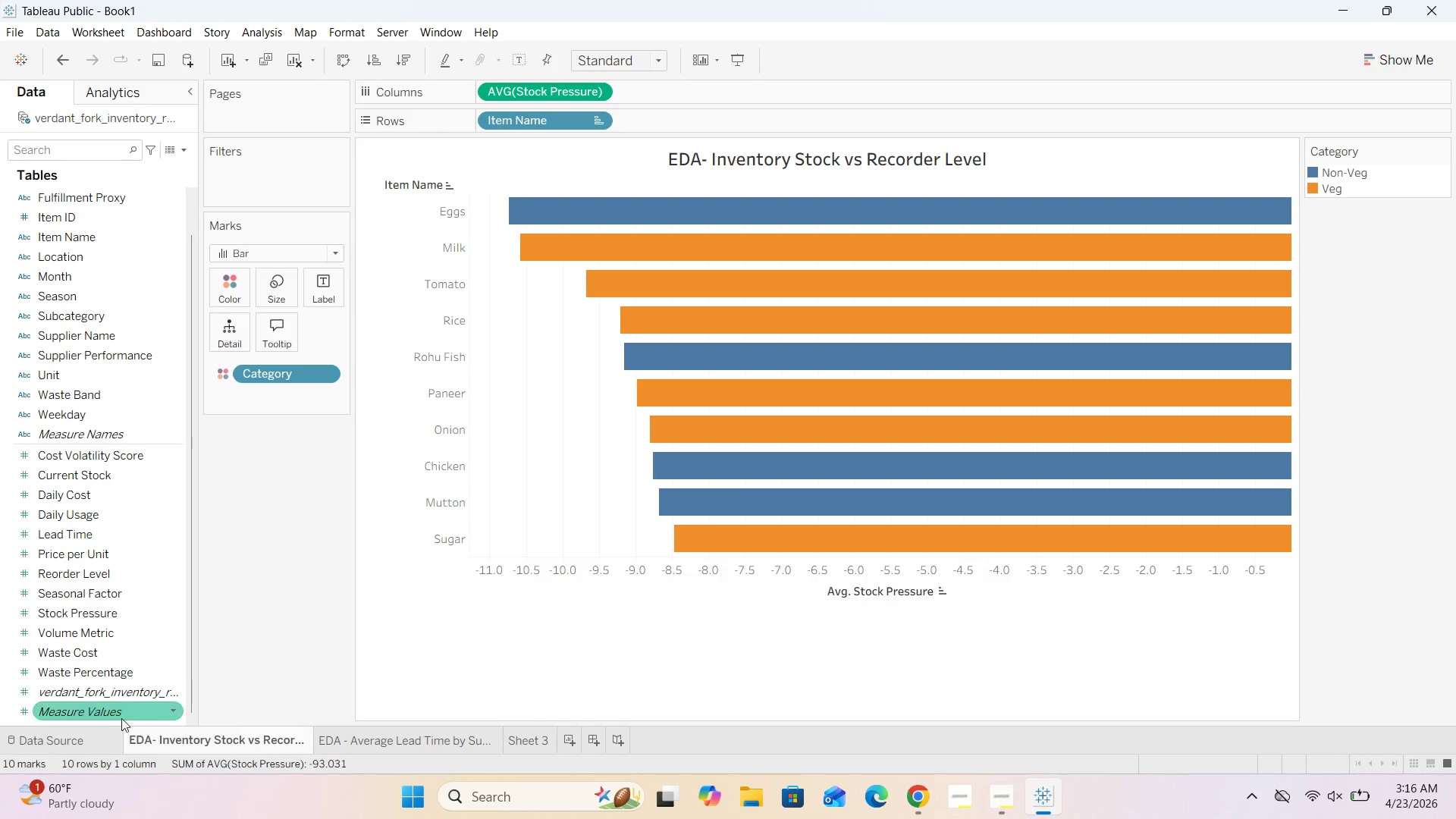 
left_click([85, 741])
 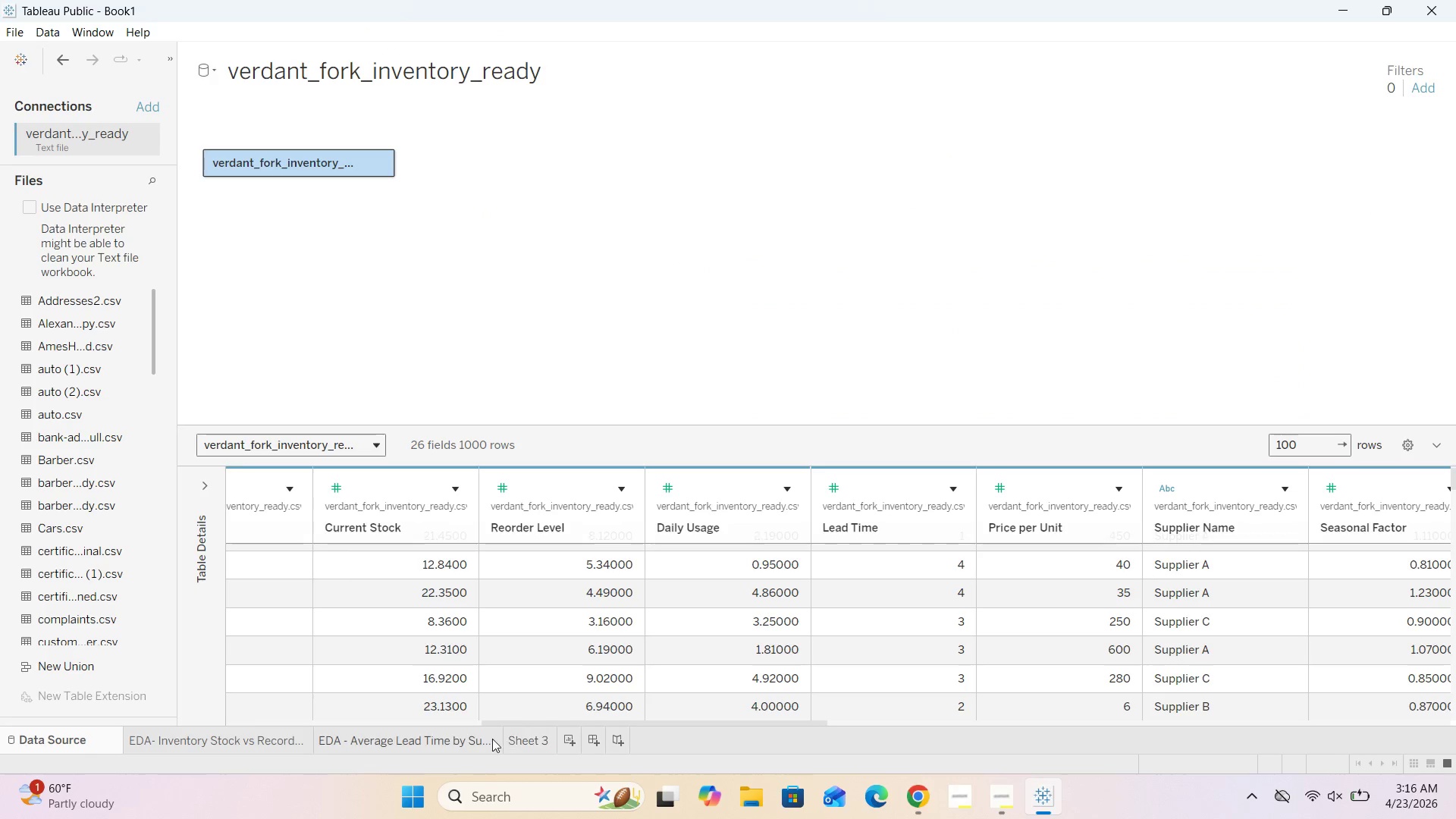 
left_click([463, 740])
 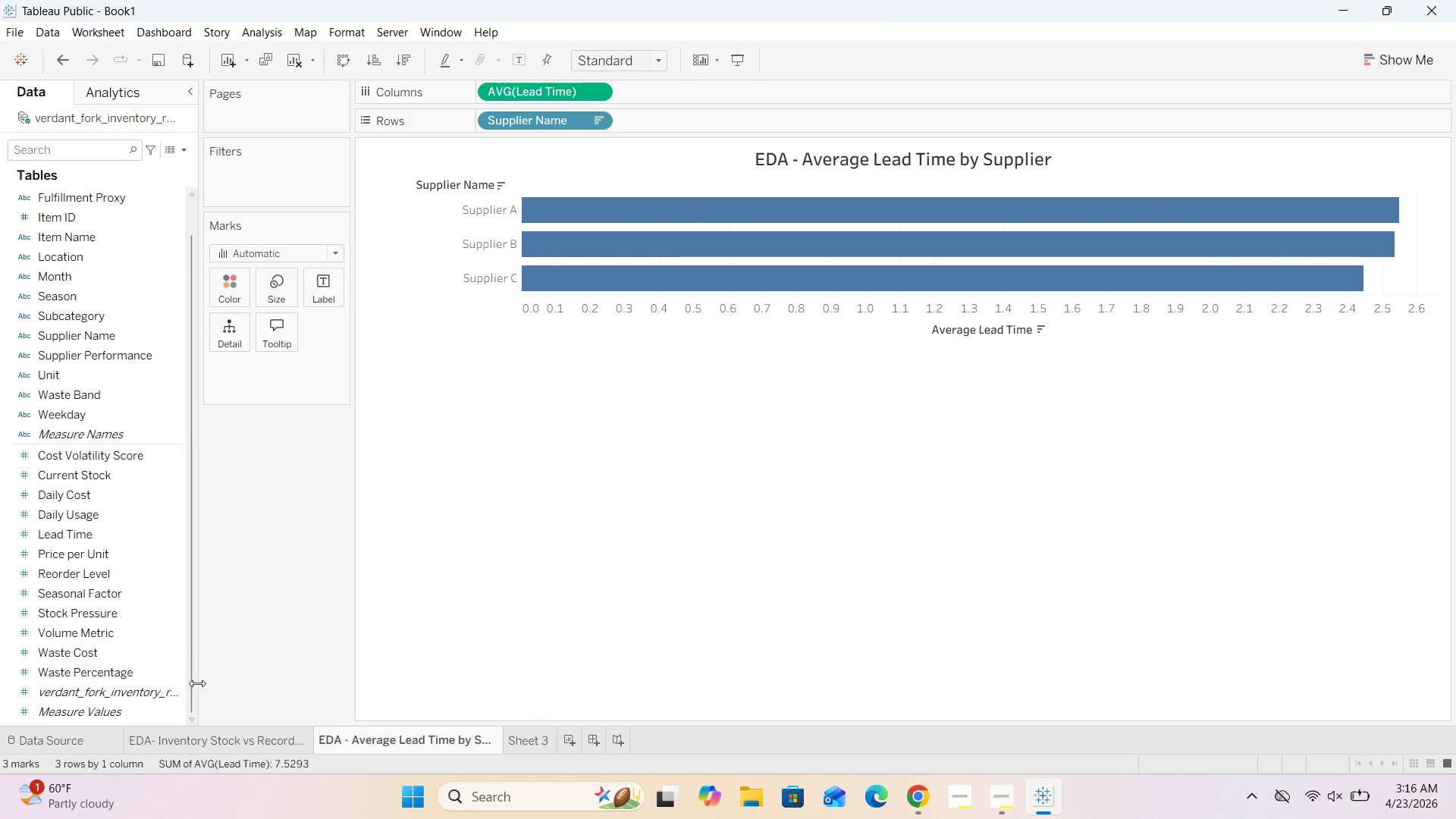 
wait(6.2)
 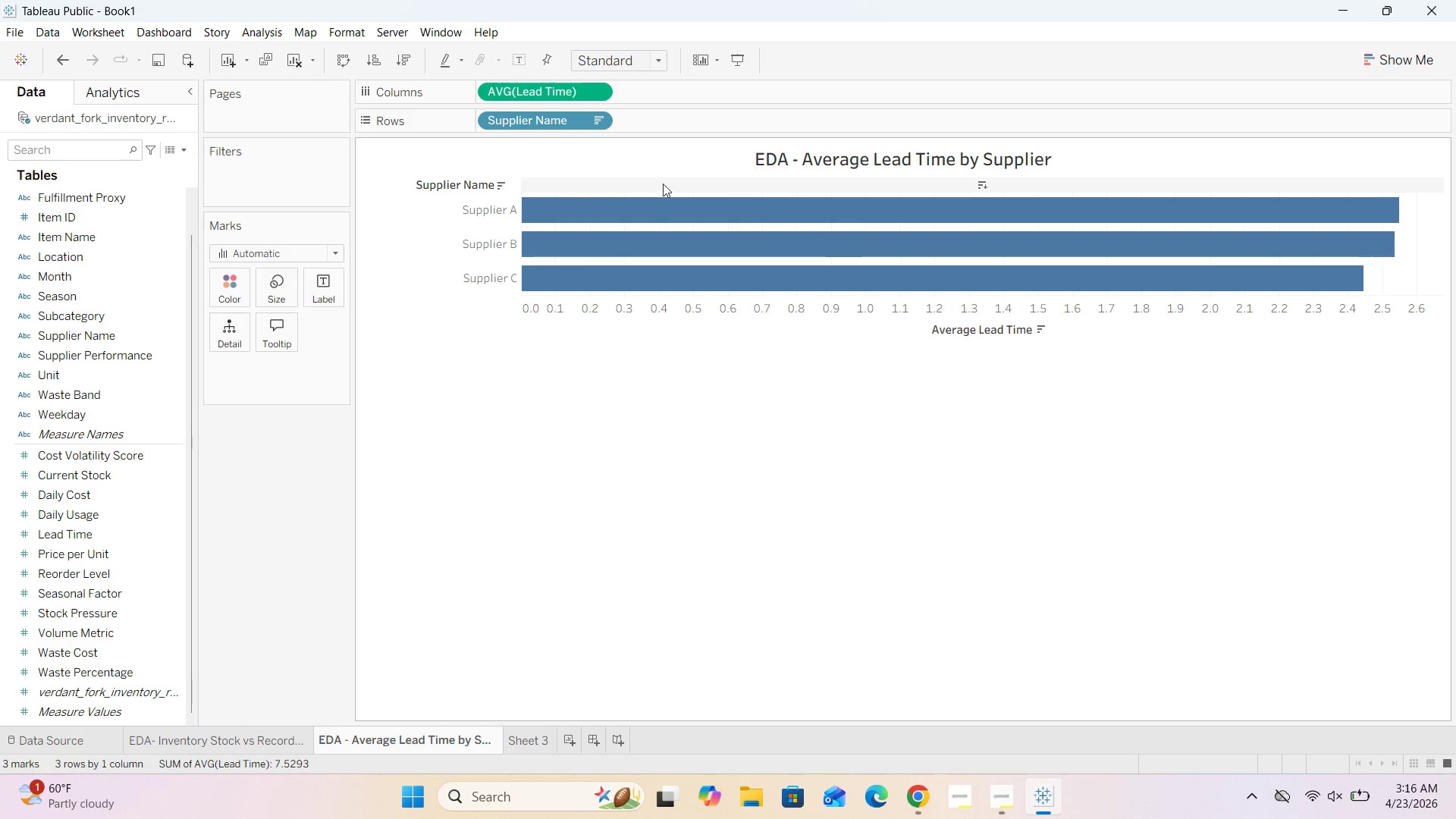 
left_click([54, 743])
 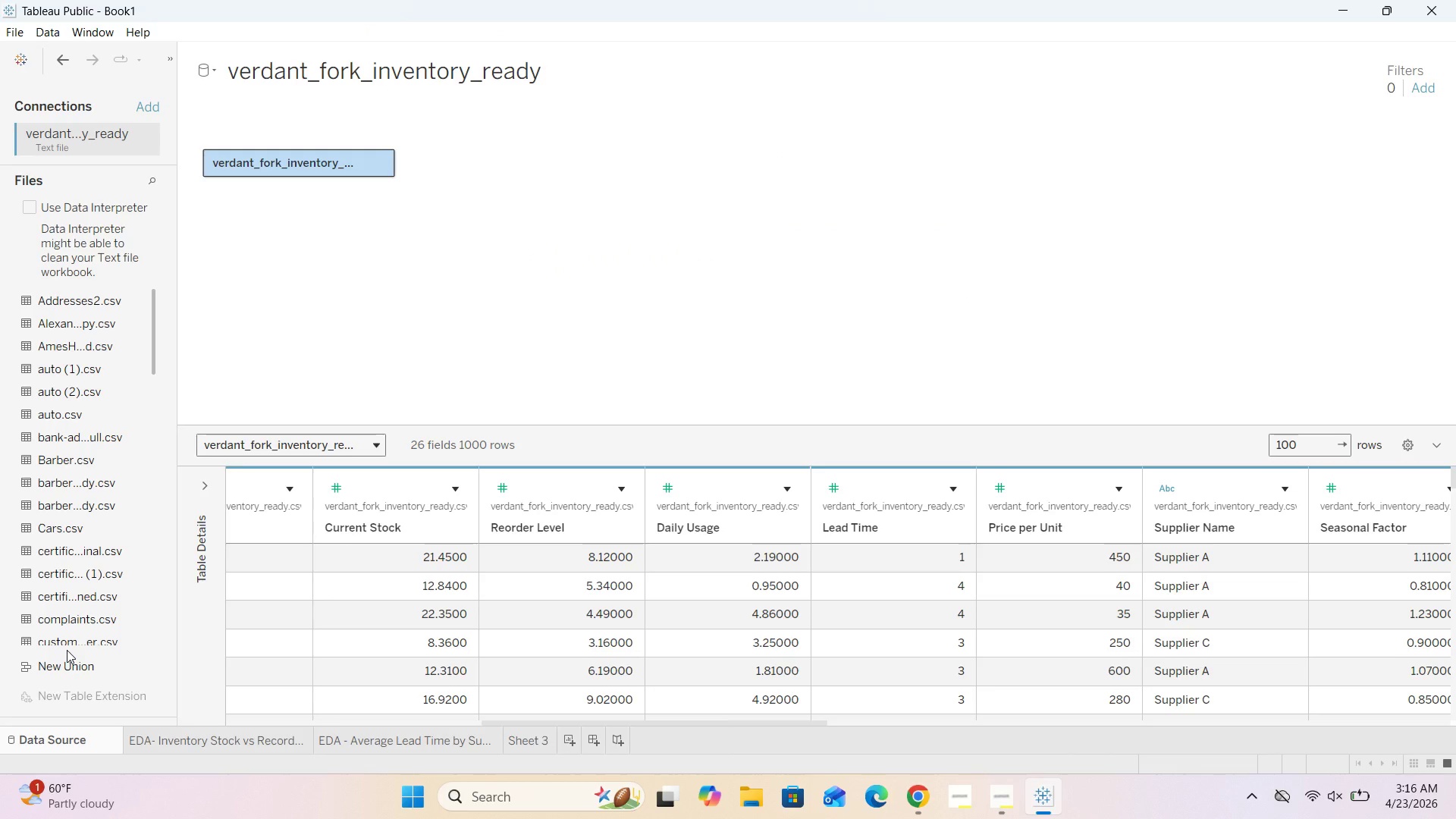 
wait(9.58)
 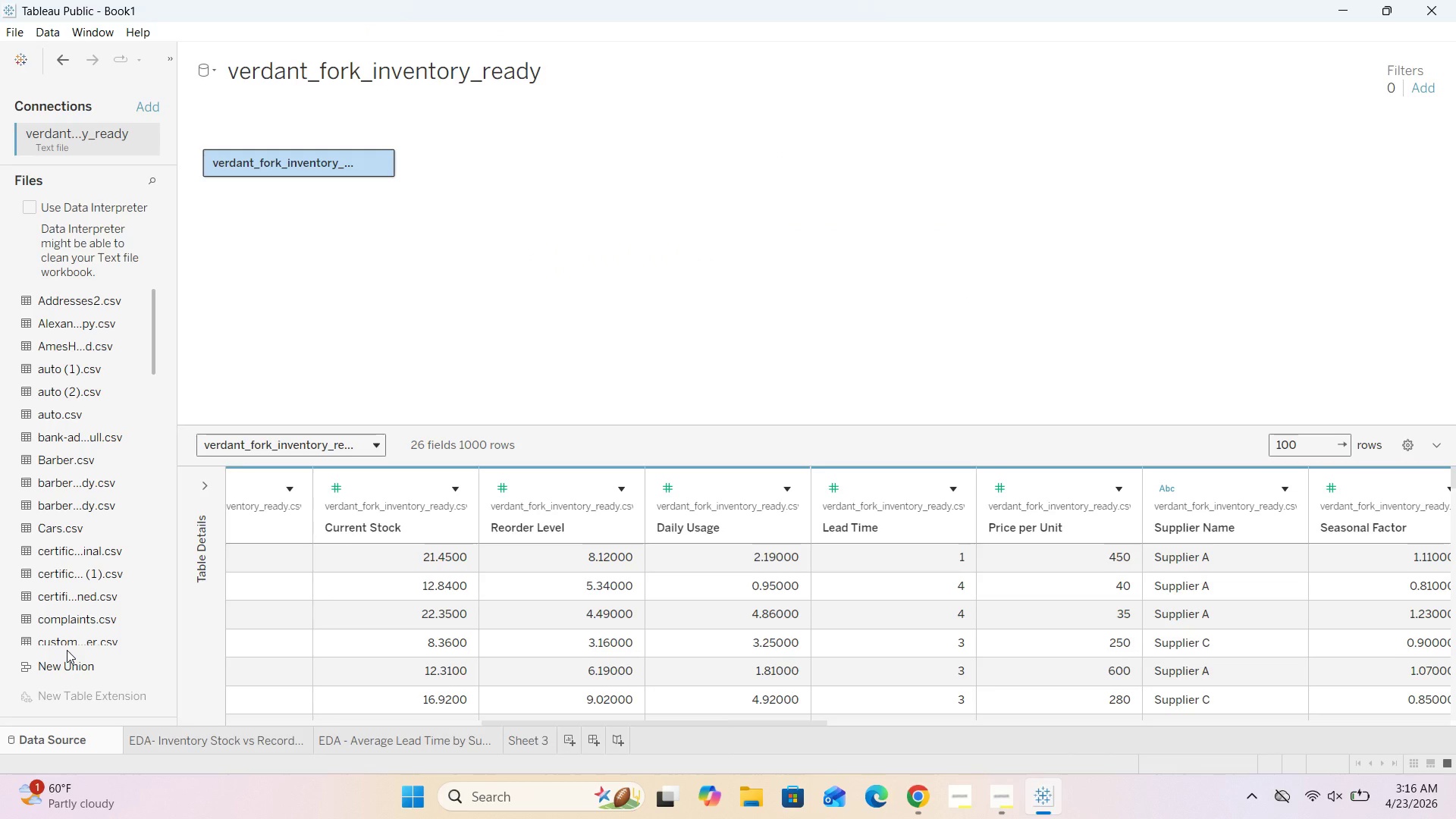 
left_click_drag(start_coordinate=[550, 724], to_coordinate=[582, 755])
 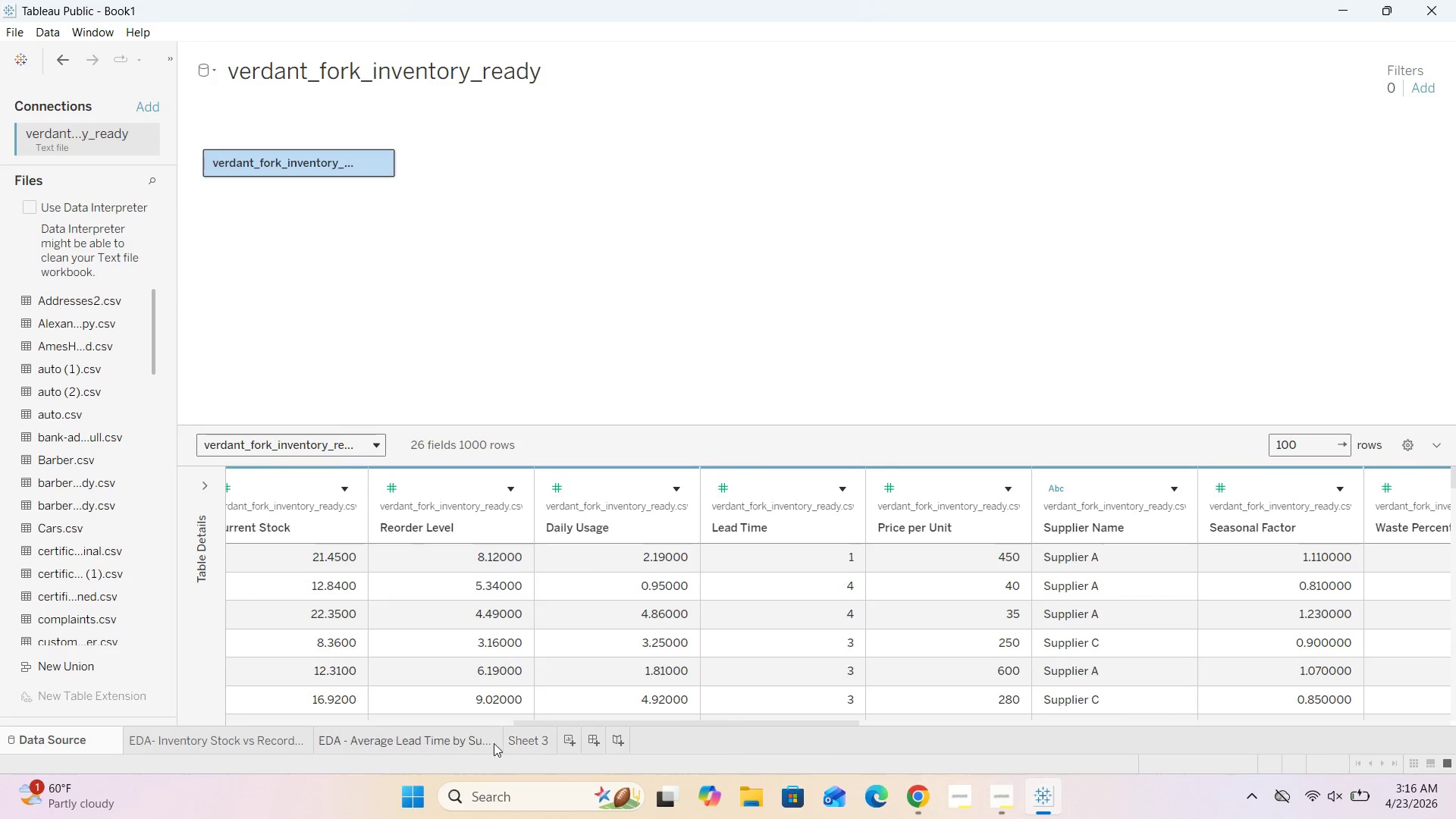 
left_click([473, 742])
 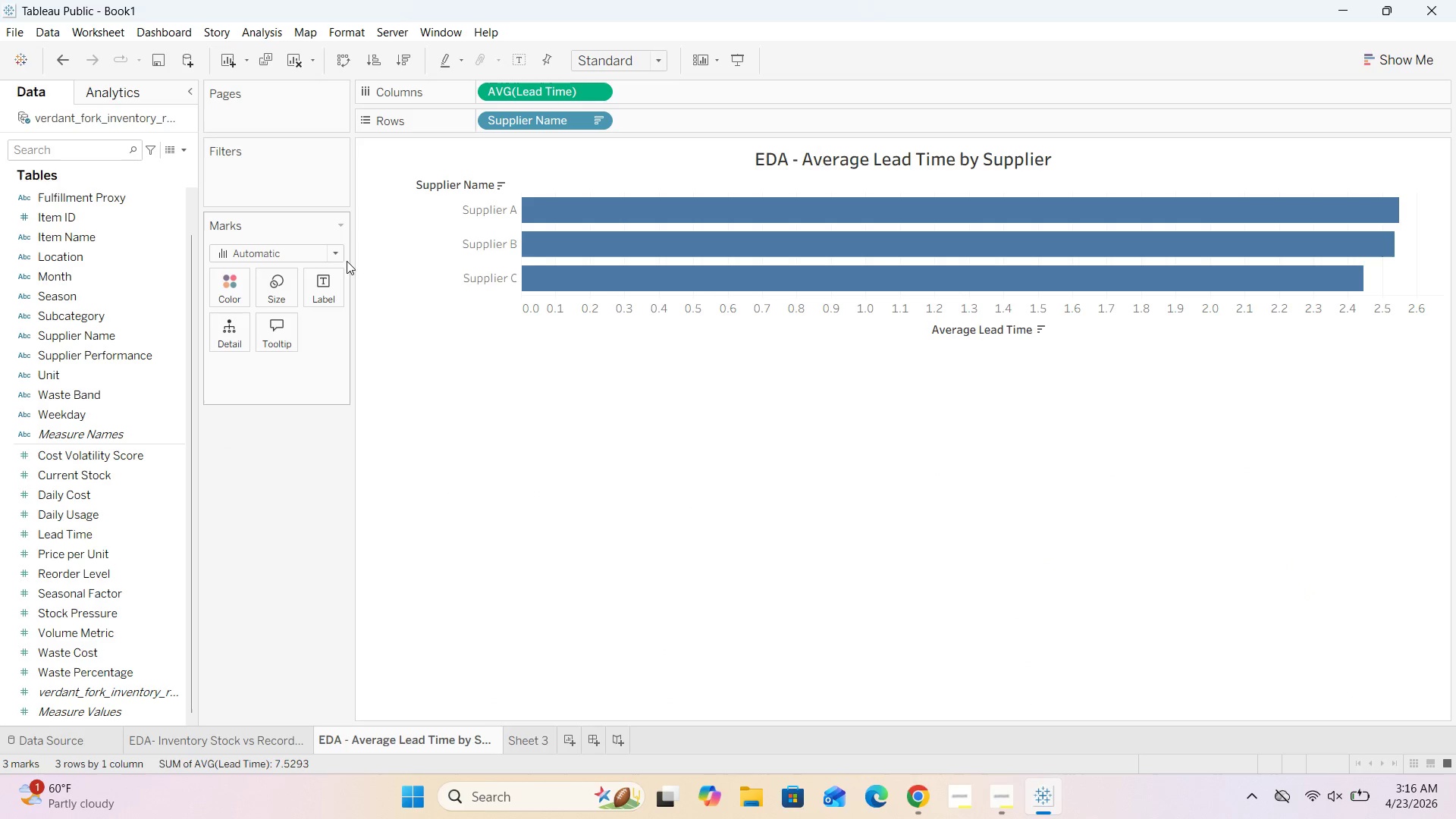 
left_click([336, 256])
 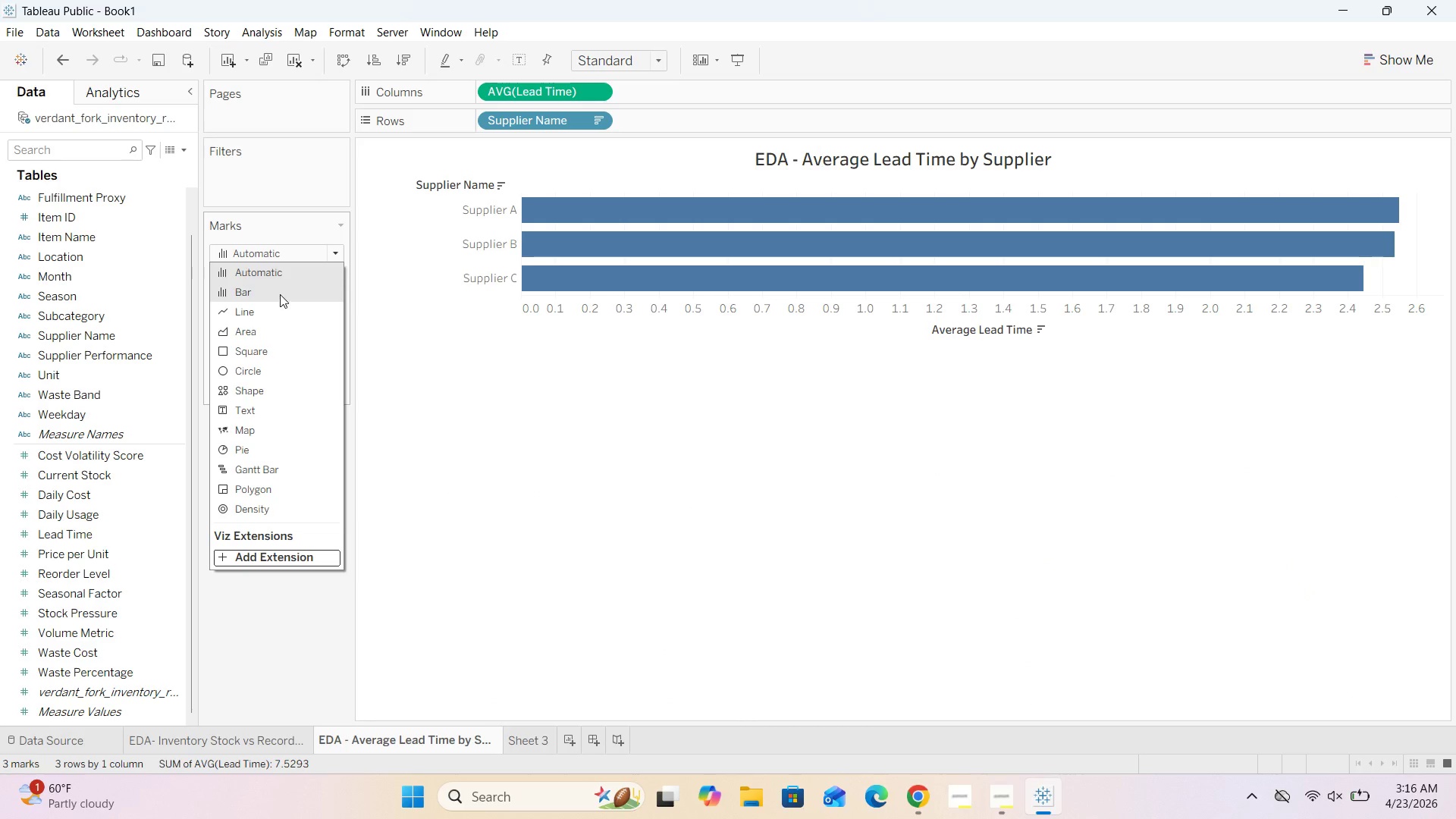 
left_click([280, 294])
 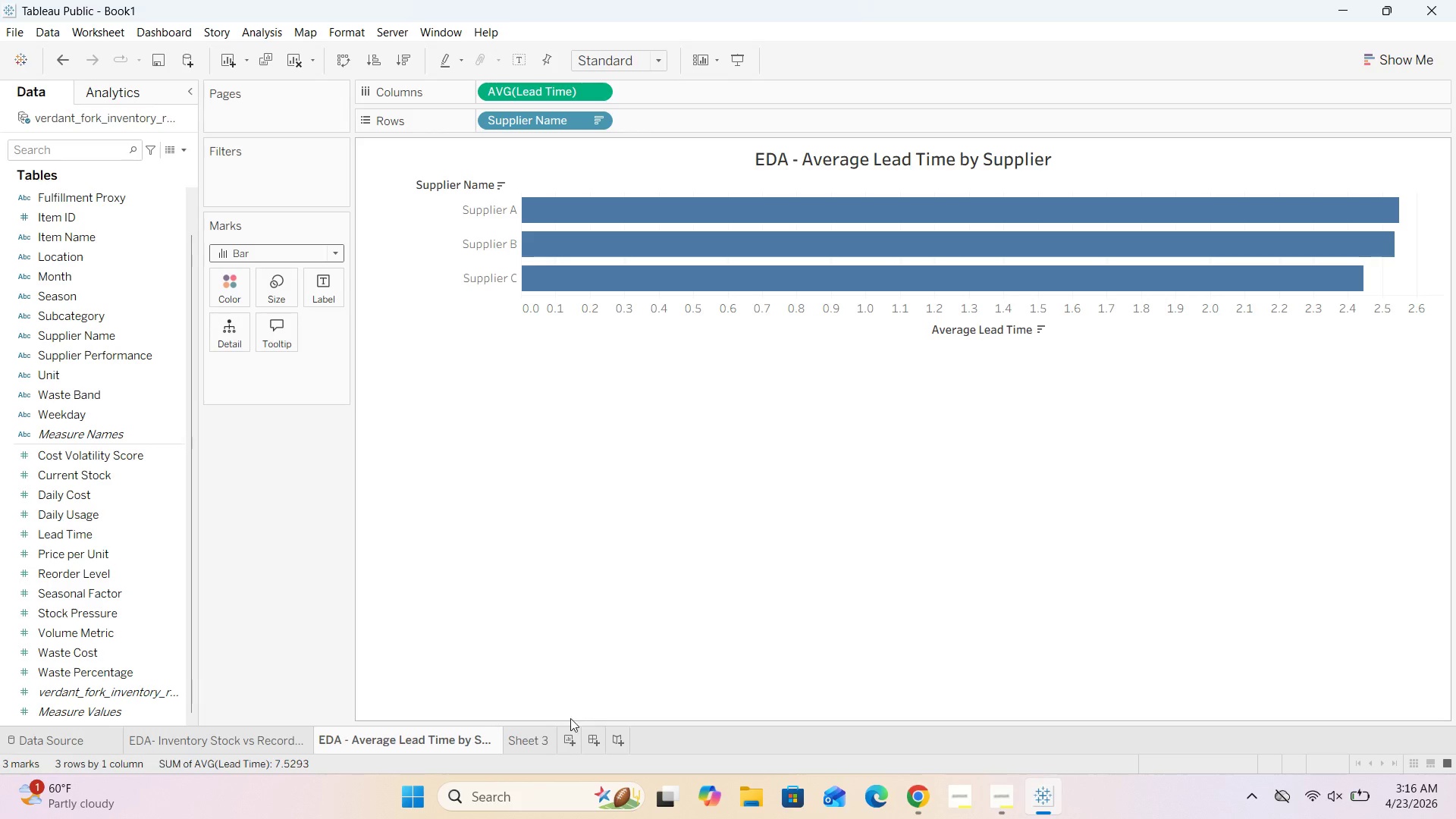 
left_click([516, 734])
 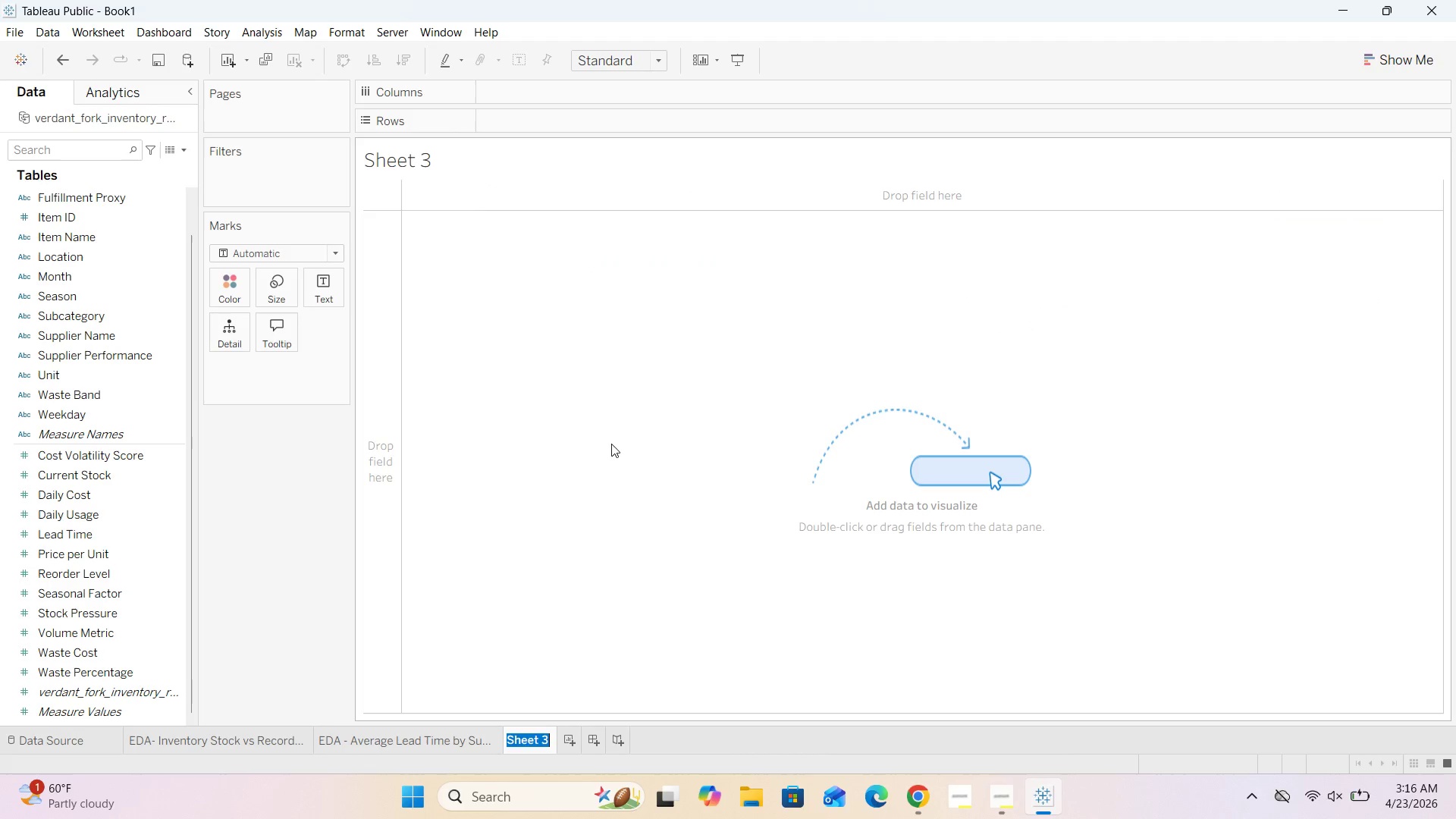 
key(Backspace)
 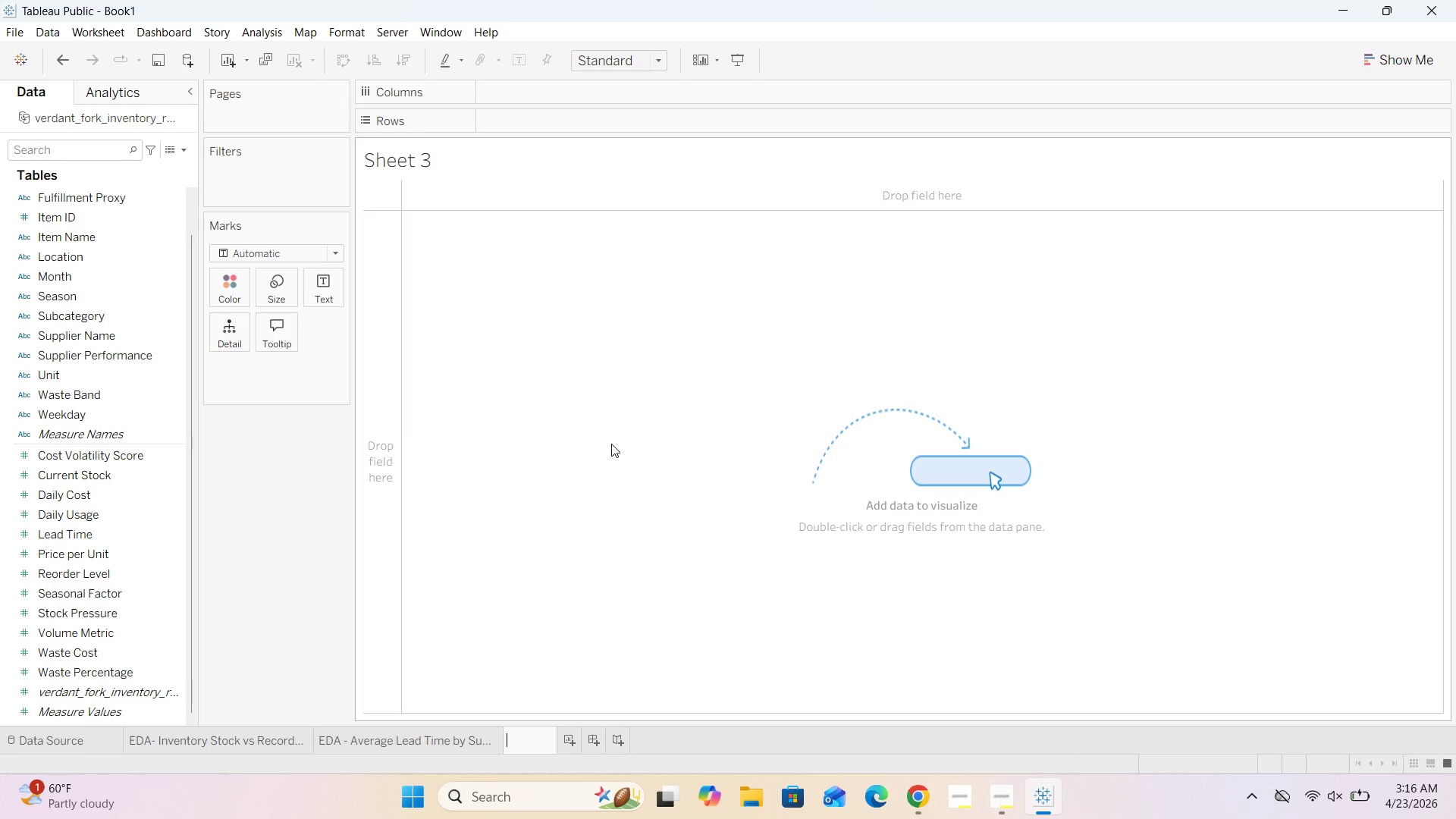 
wait(15.91)
 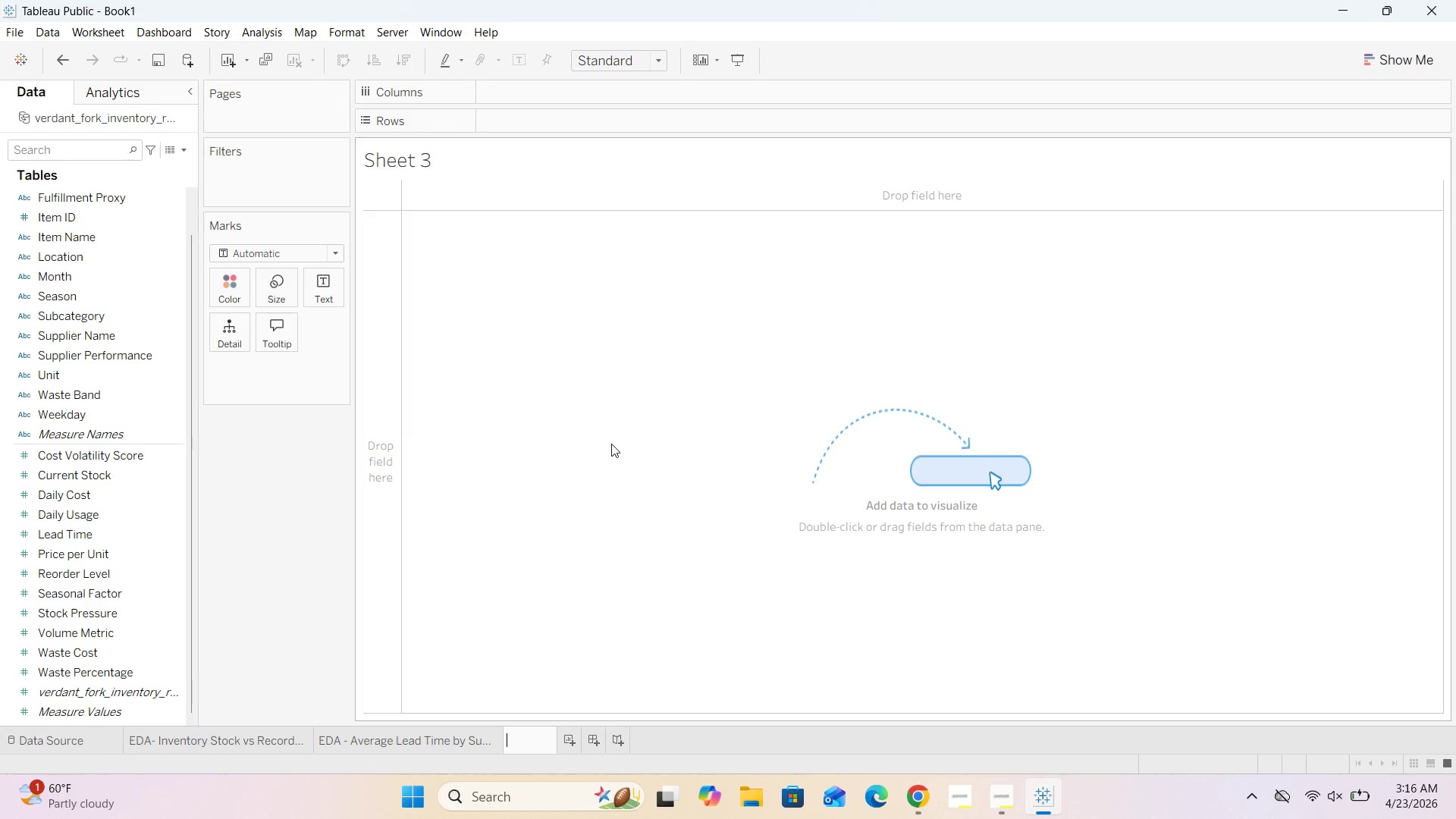 
type(EDA - )
 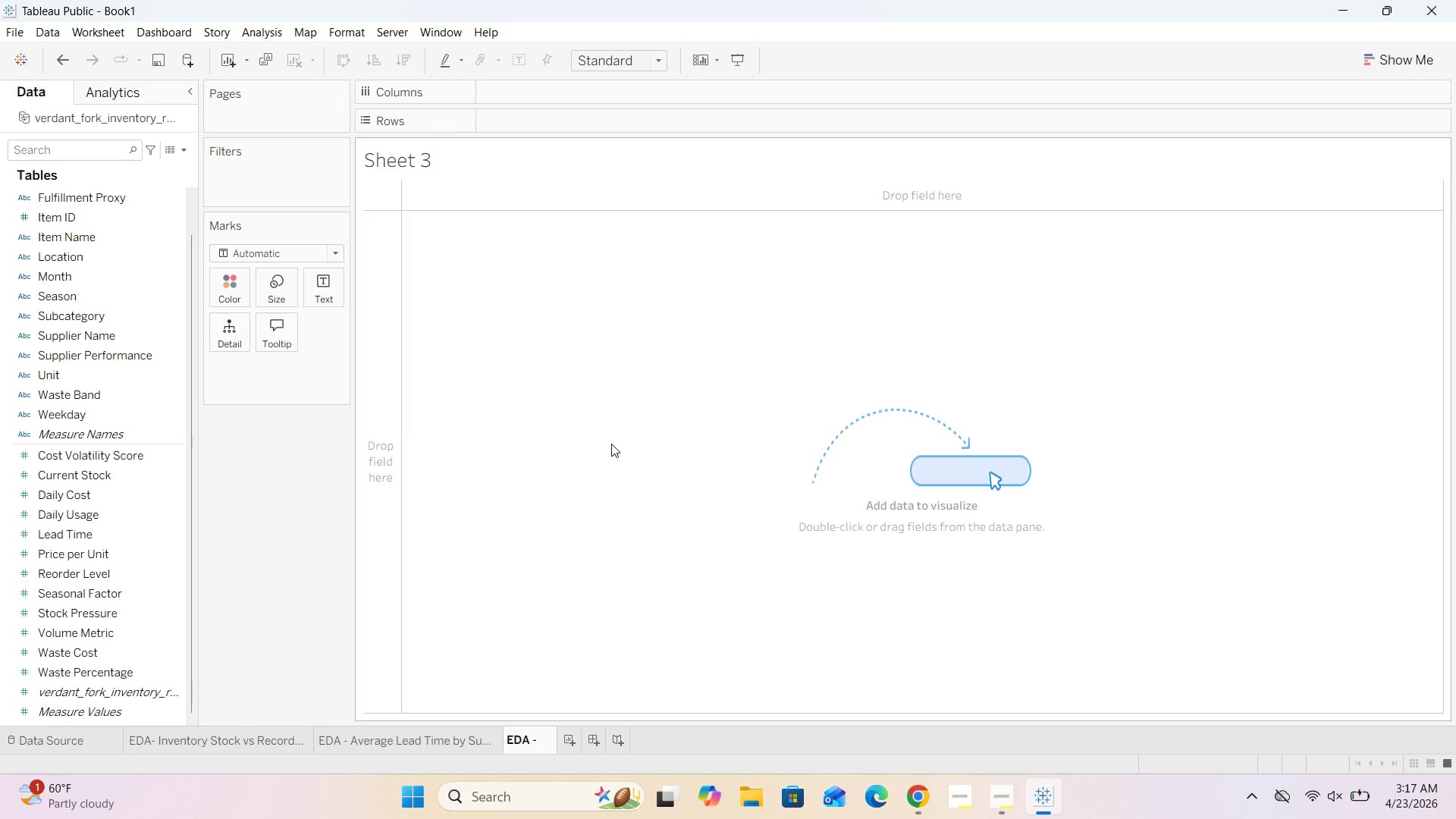 
wait(13.39)
 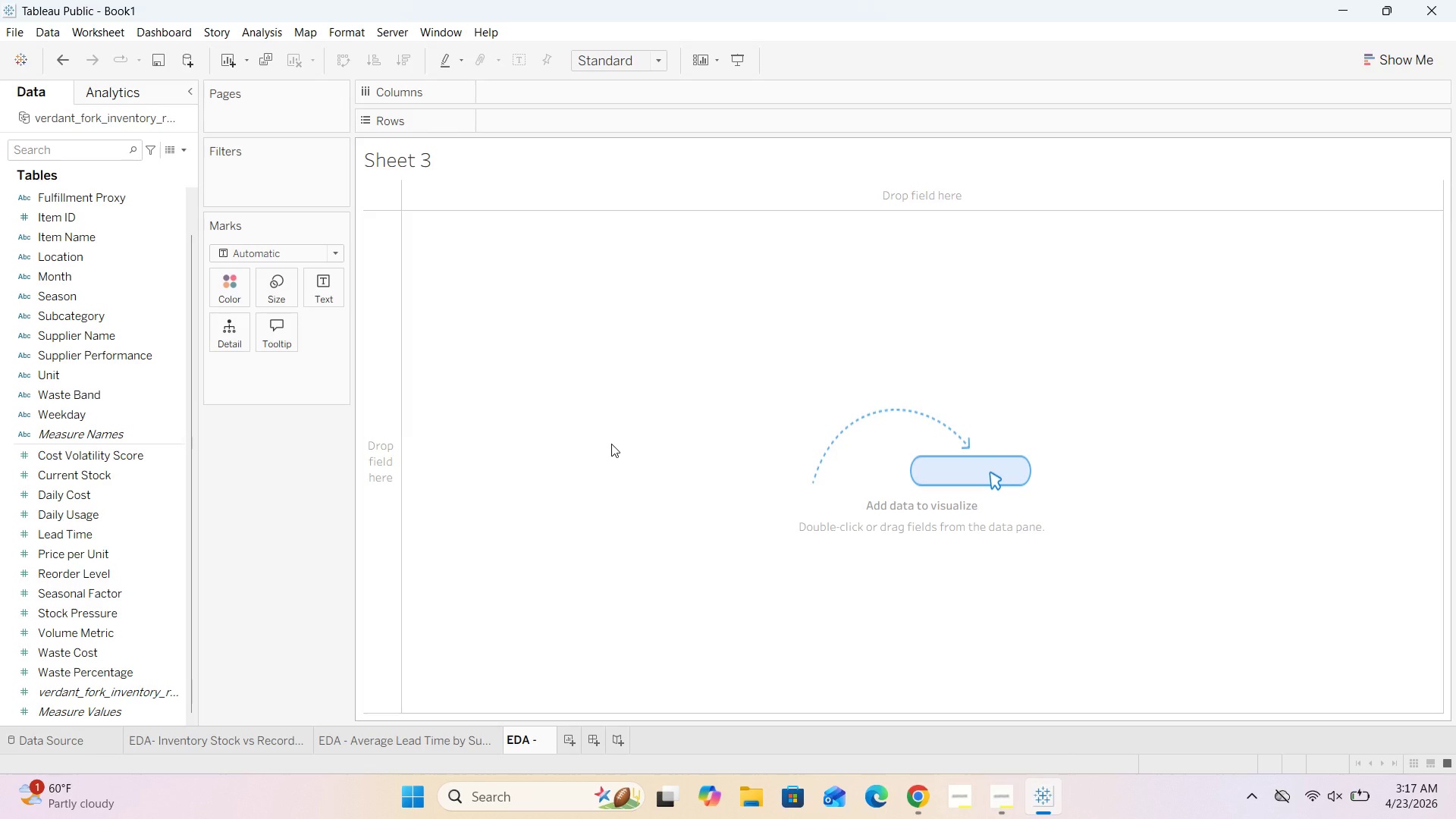 
left_click([71, 748])
 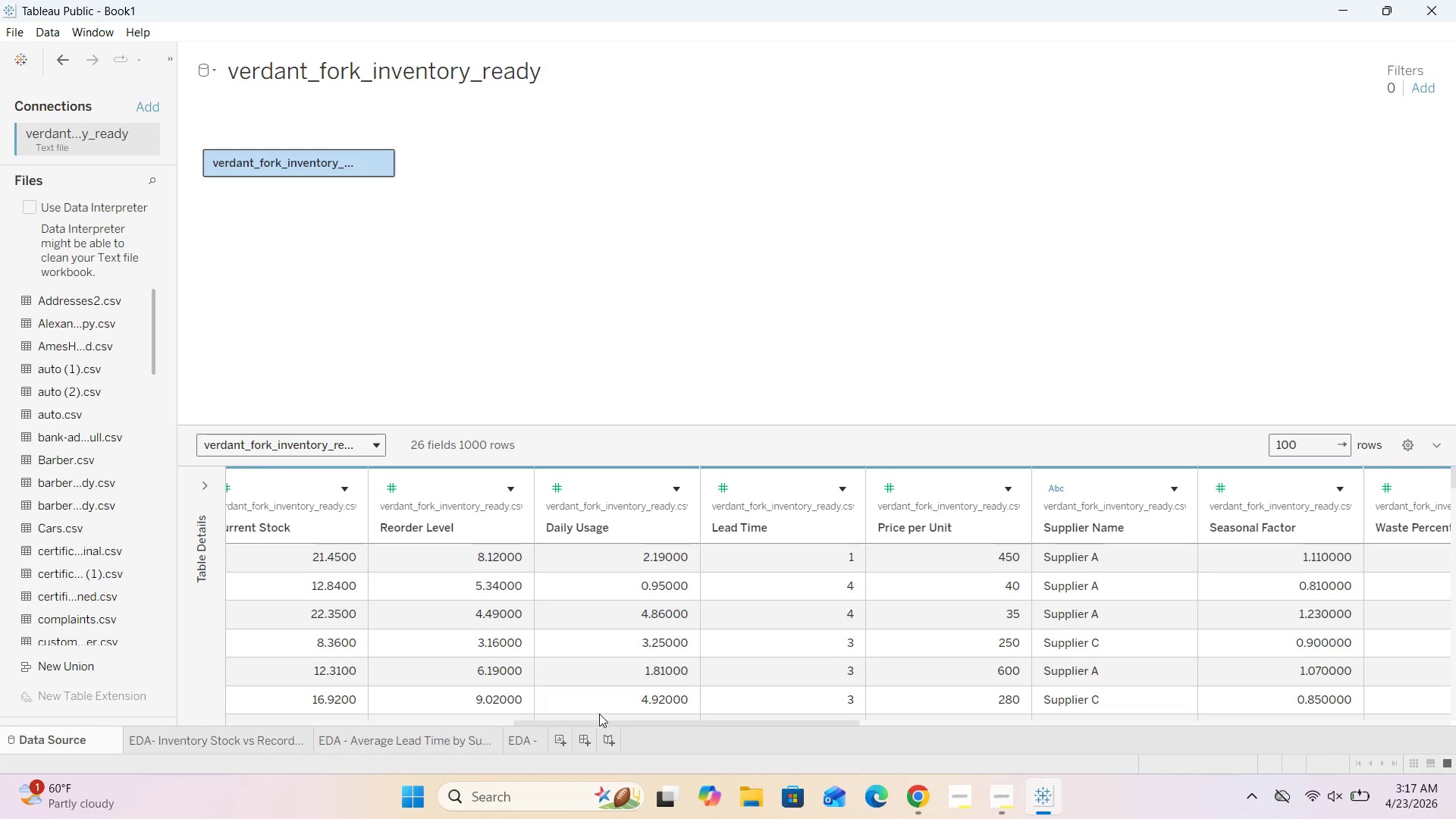 
left_click_drag(start_coordinate=[590, 723], to_coordinate=[817, 774])
 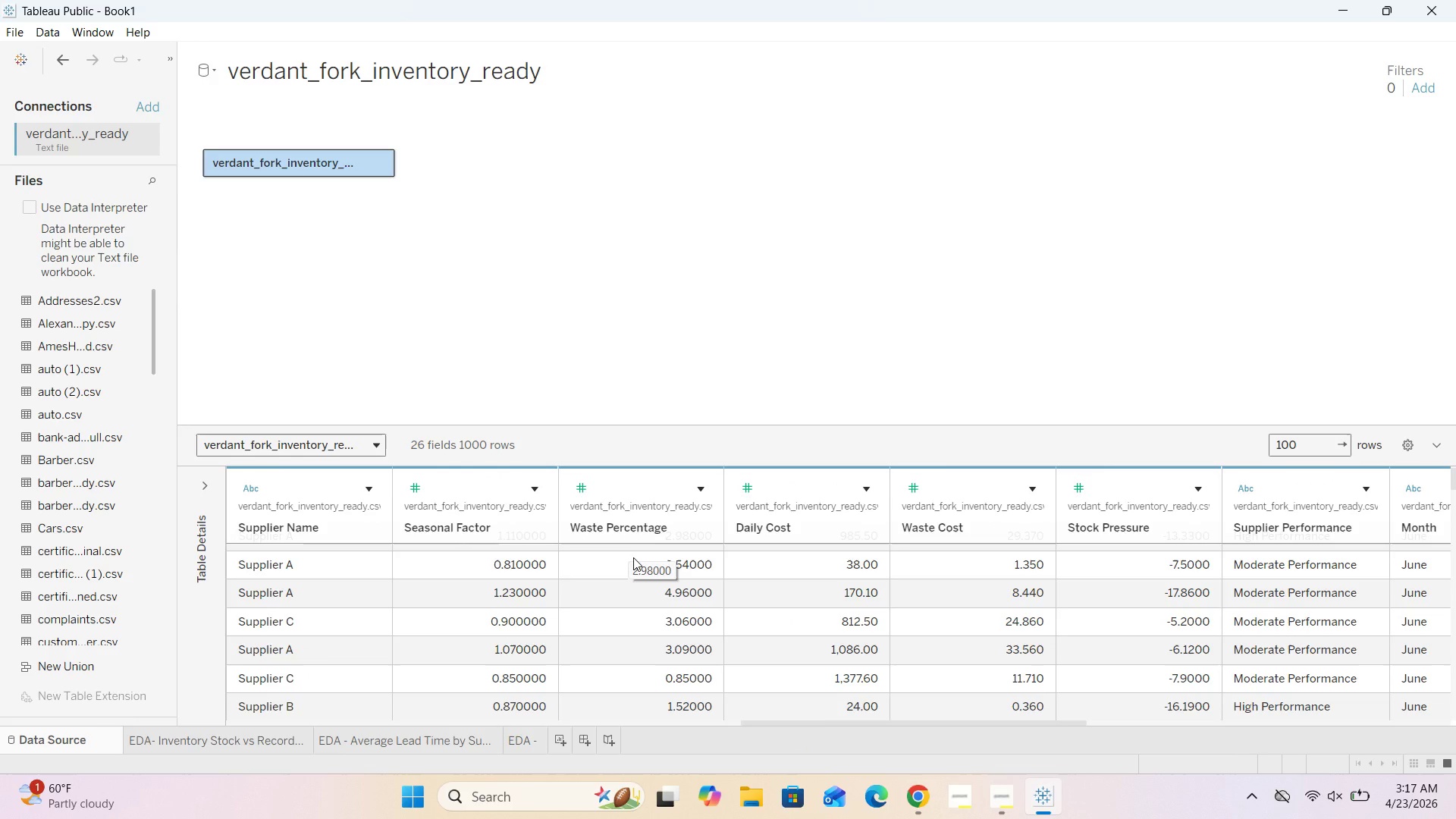 
wait(10.44)
 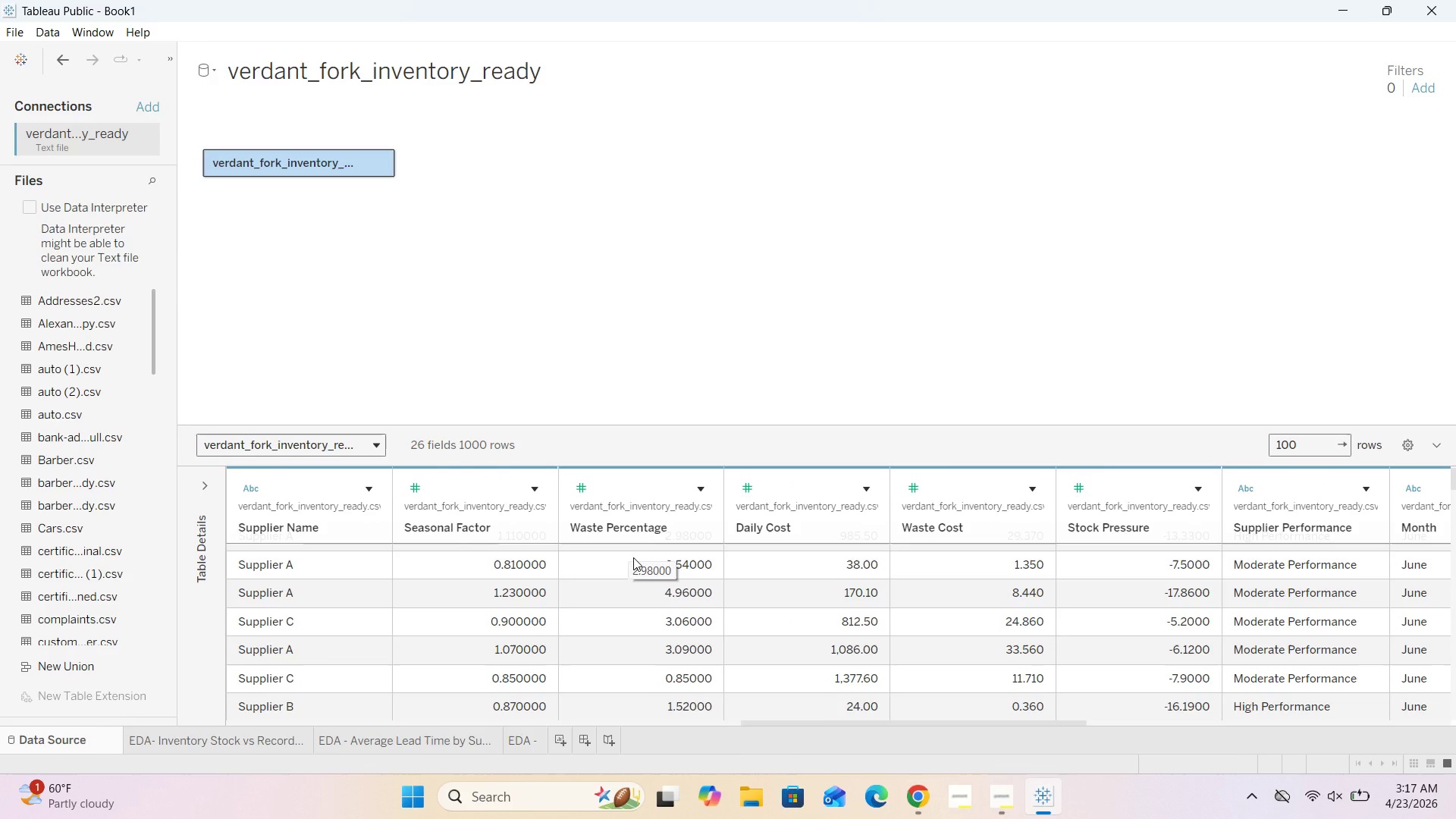 
left_click([525, 742])
 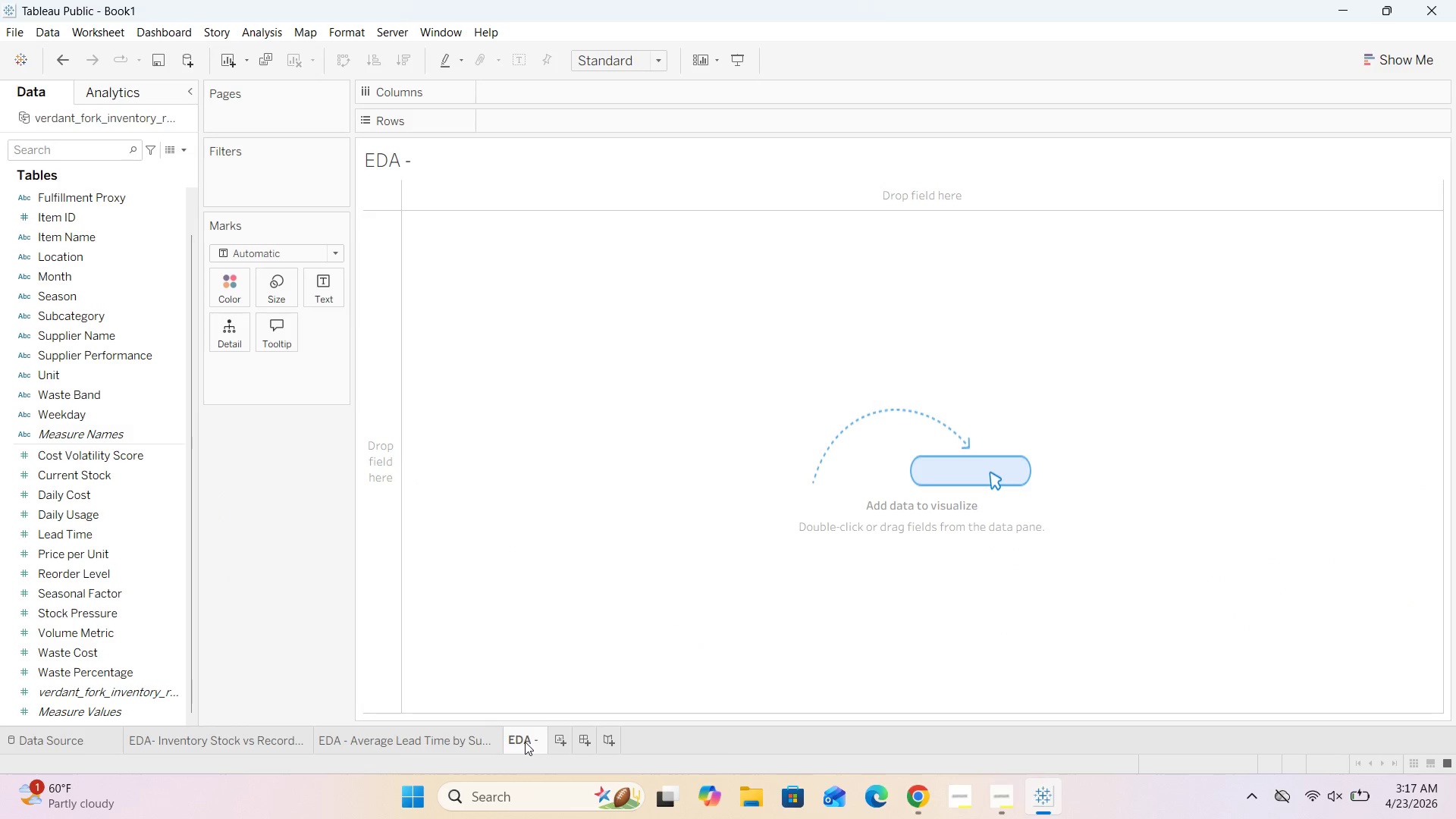 
left_click([525, 742])
 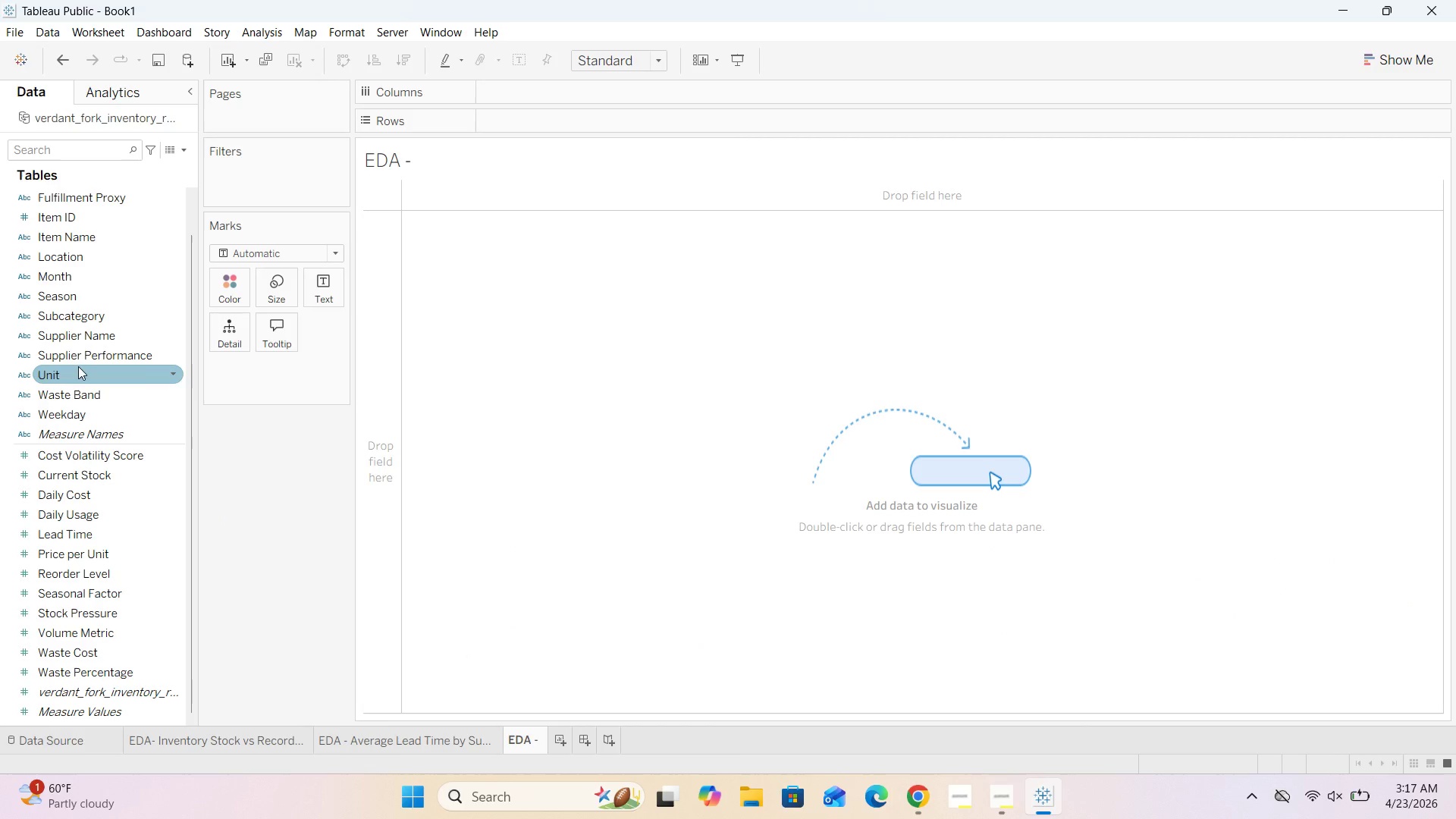 
mouse_move([99, 467])
 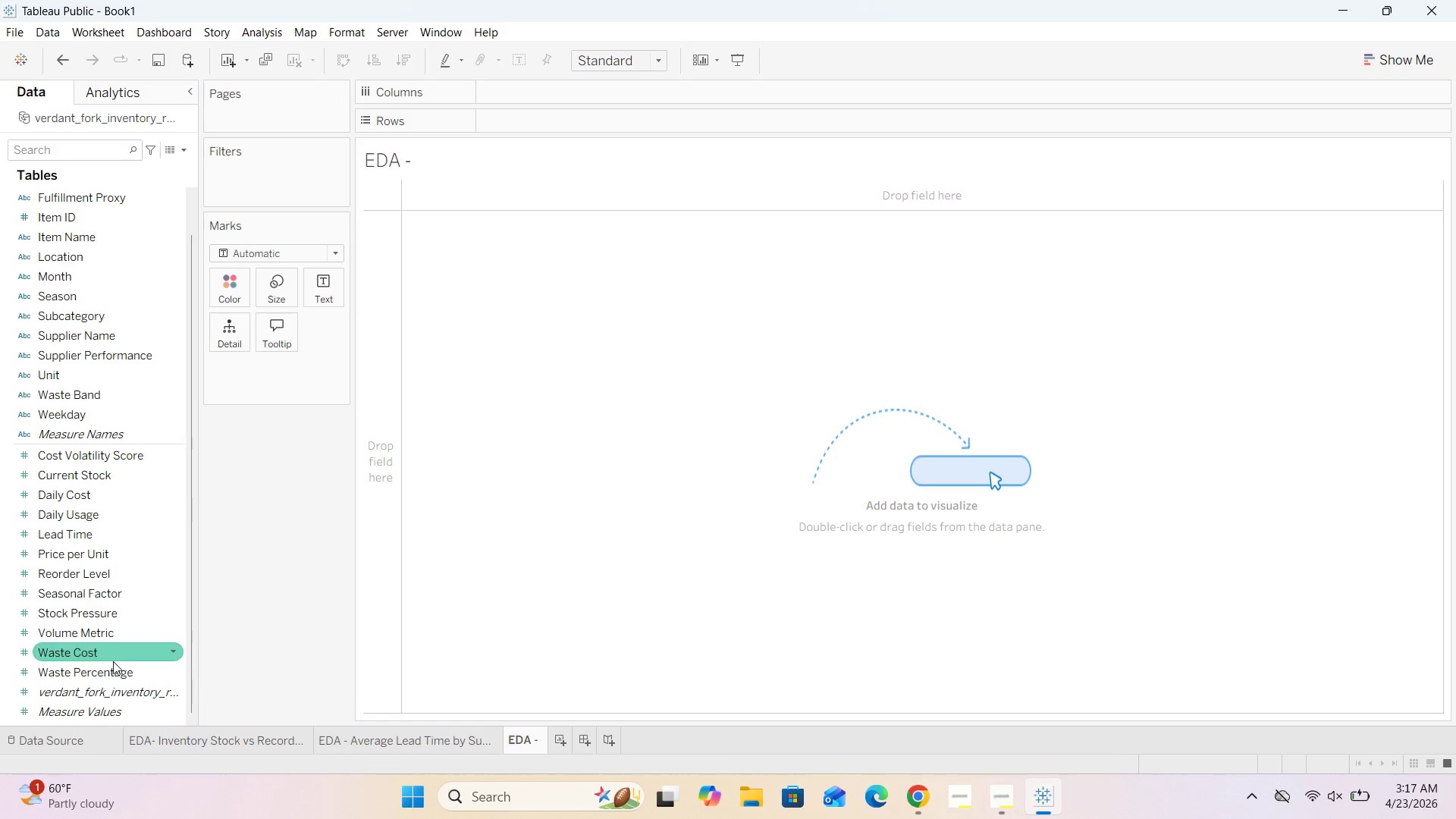 
left_click_drag(start_coordinate=[110, 666], to_coordinate=[556, 86])
 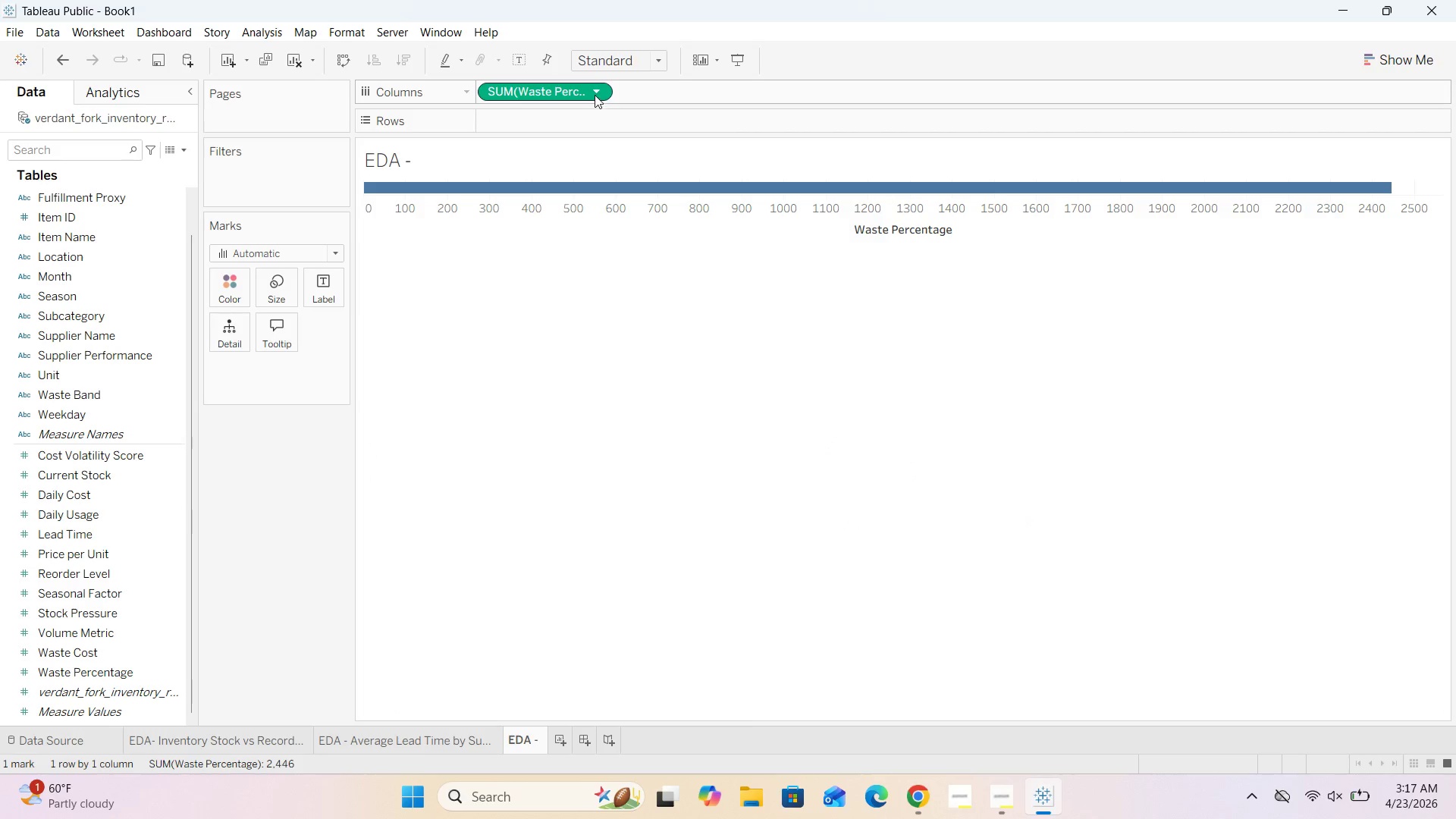 
left_click([598, 90])
 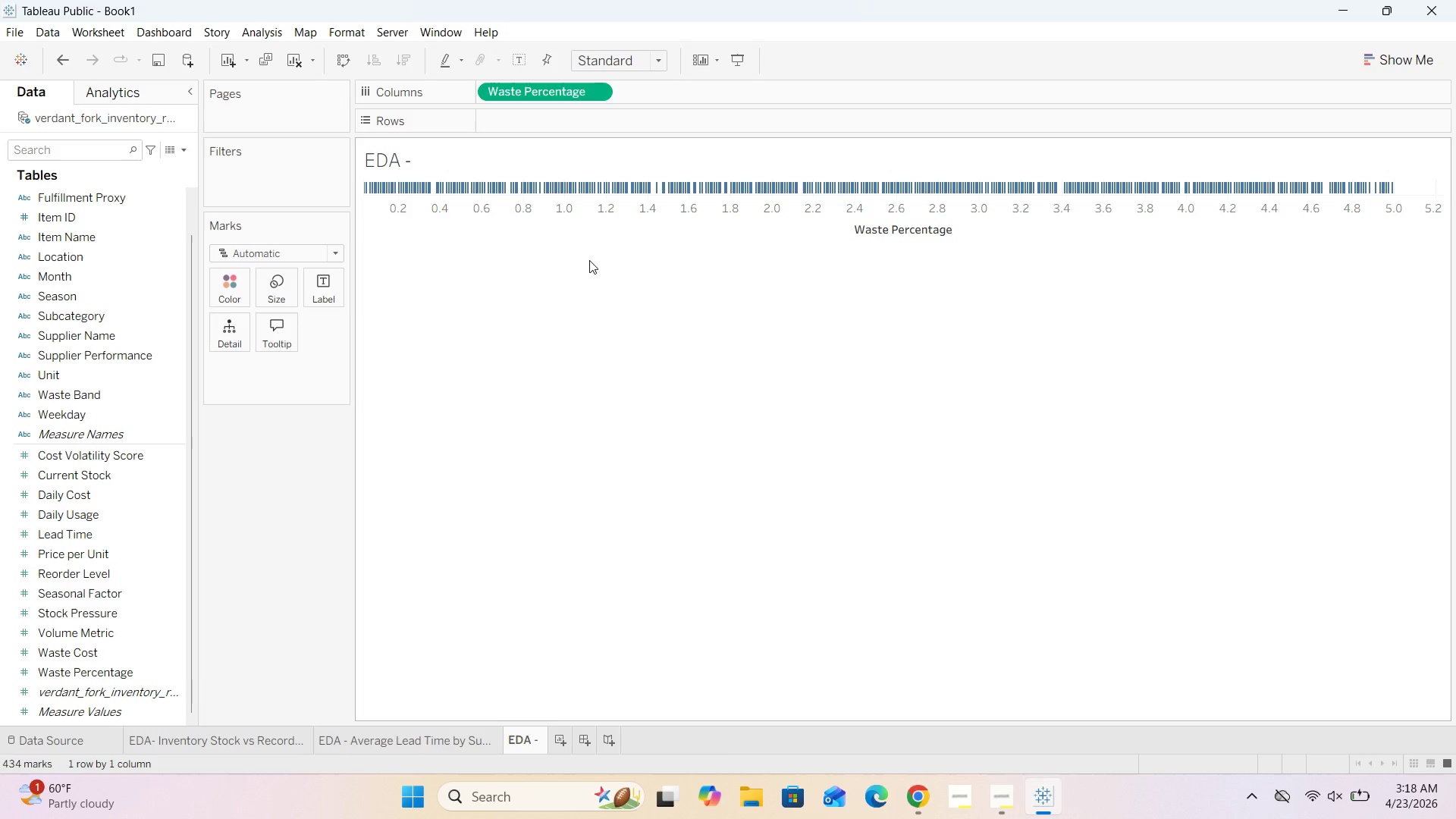 
wait(31.64)
 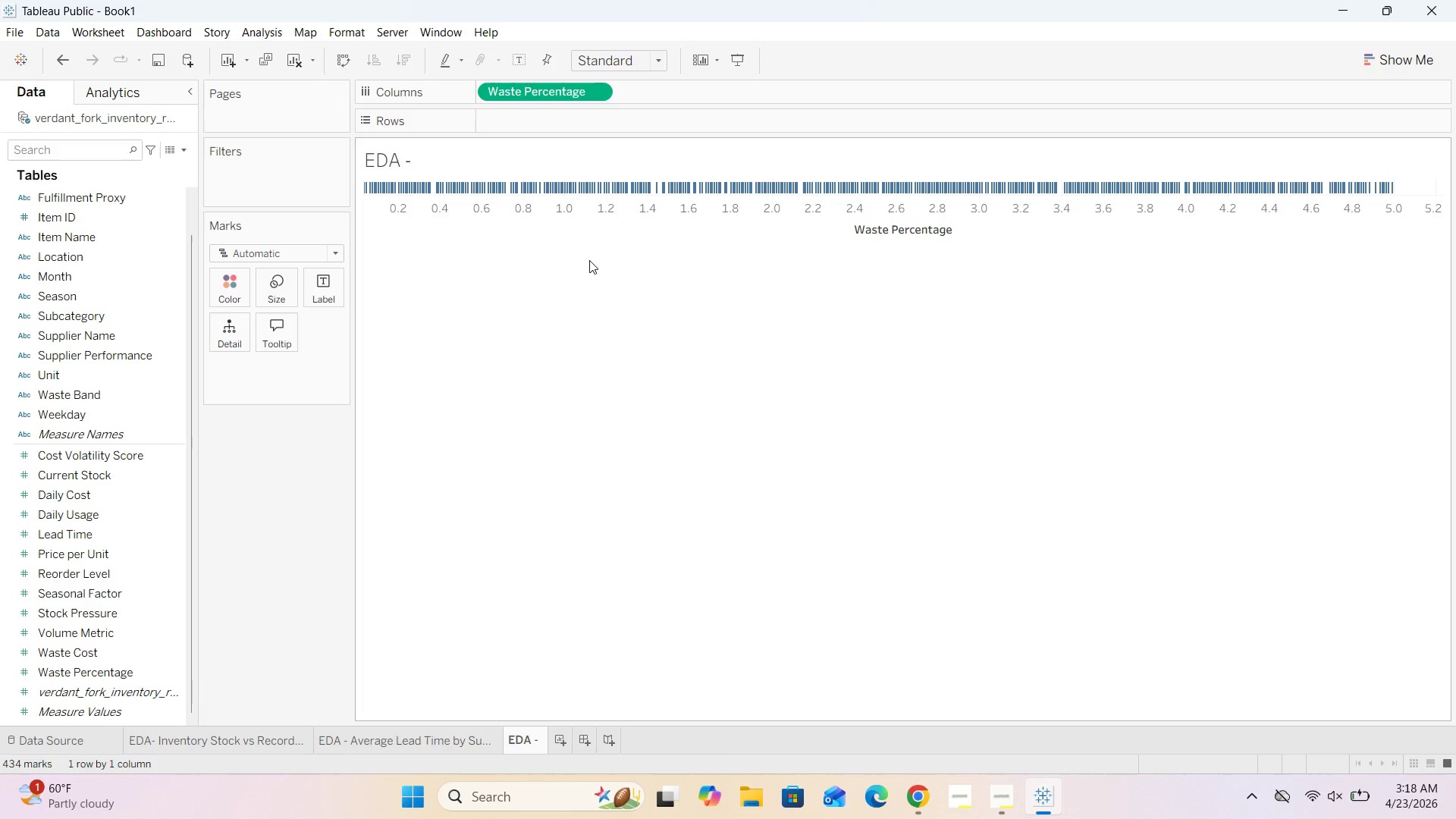 
scroll: coordinate [93, 369], scroll_direction: up, amount: 5.0
 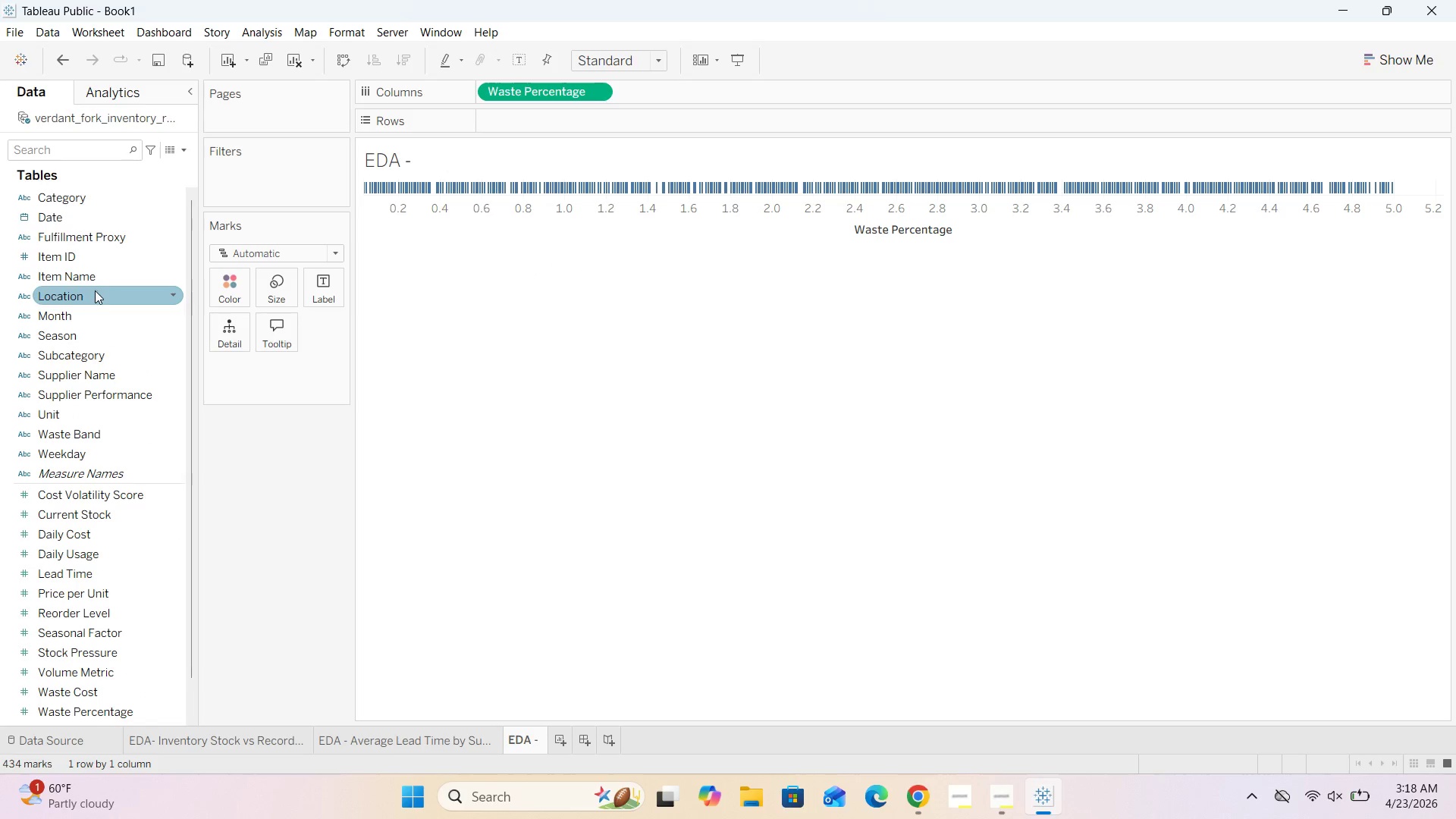 
scroll: coordinate [94, 306], scroll_direction: down, amount: 4.0
 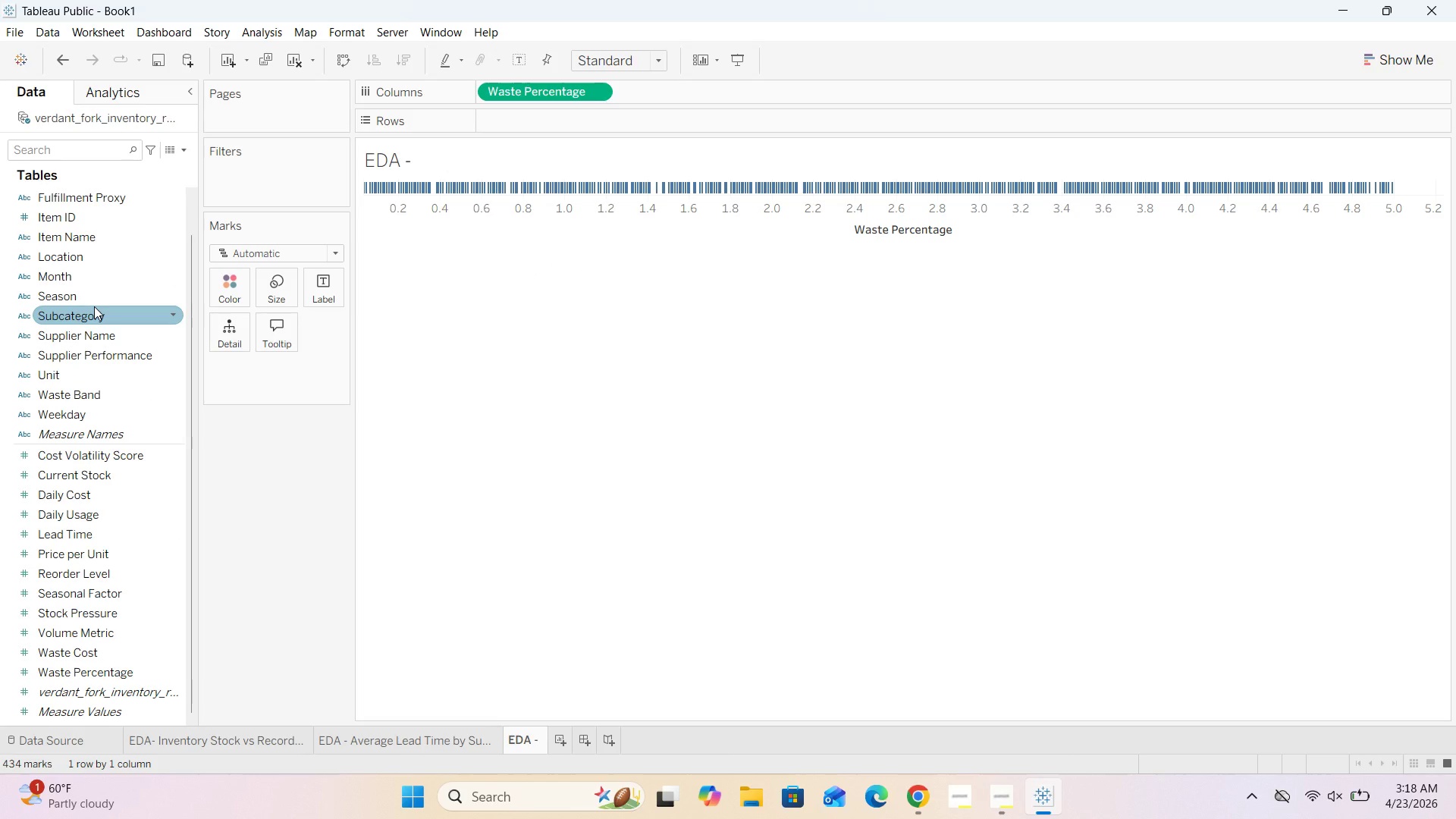 
wait(7.06)
 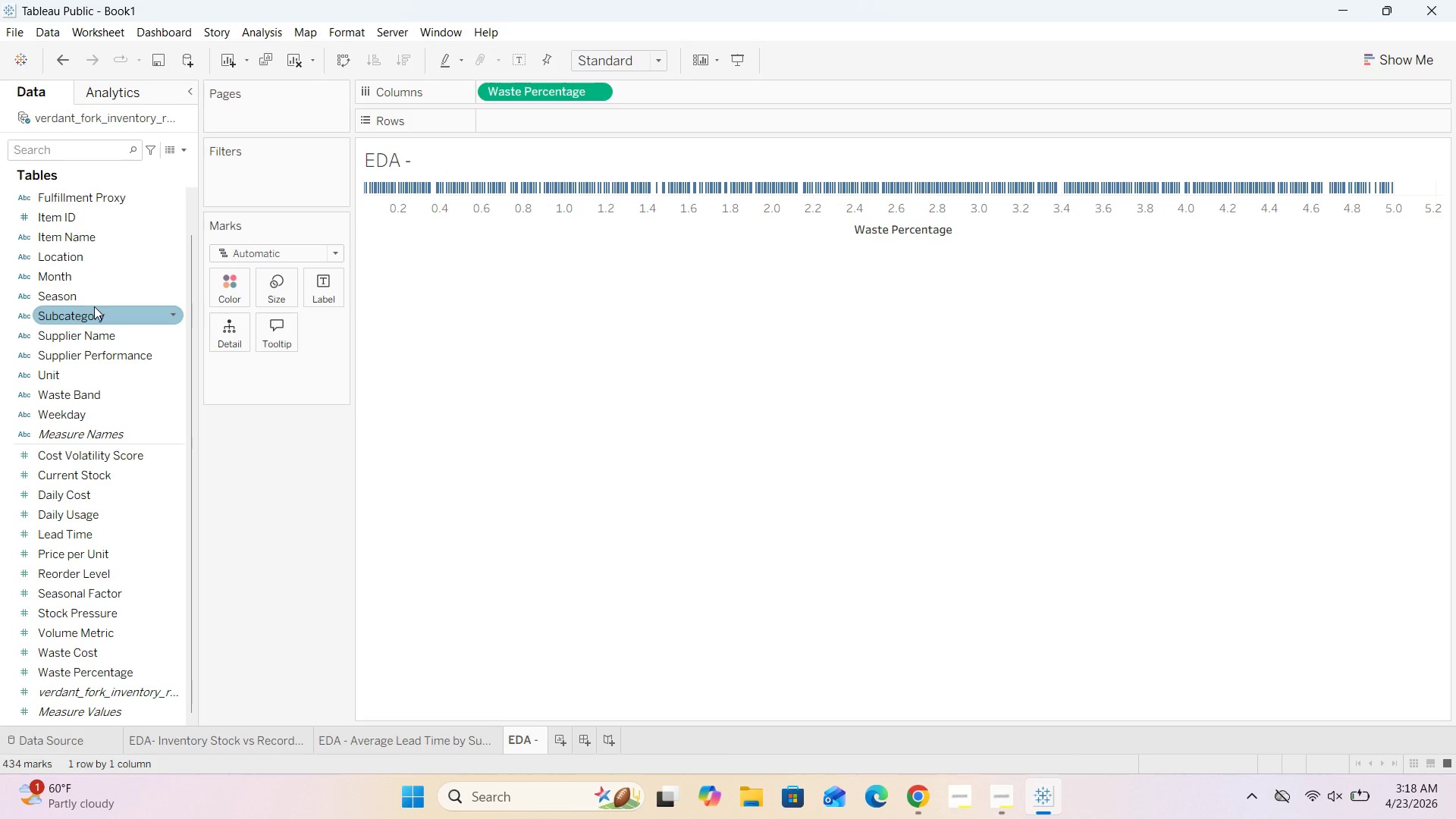 
scroll: coordinate [93, 307], scroll_direction: none, amount: 0.0
 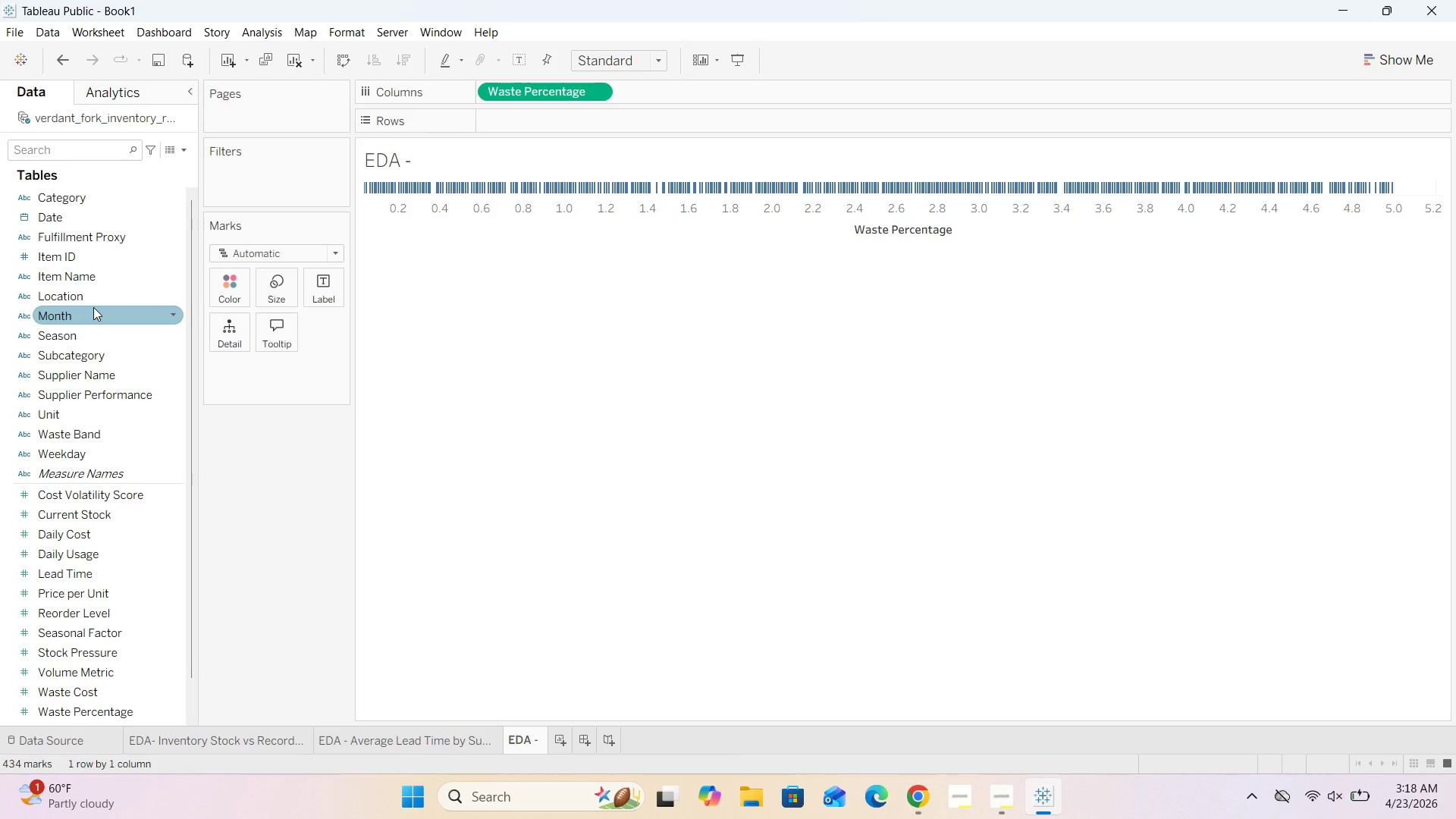 
scroll: coordinate [93, 307], scroll_direction: up, amount: 2.0
 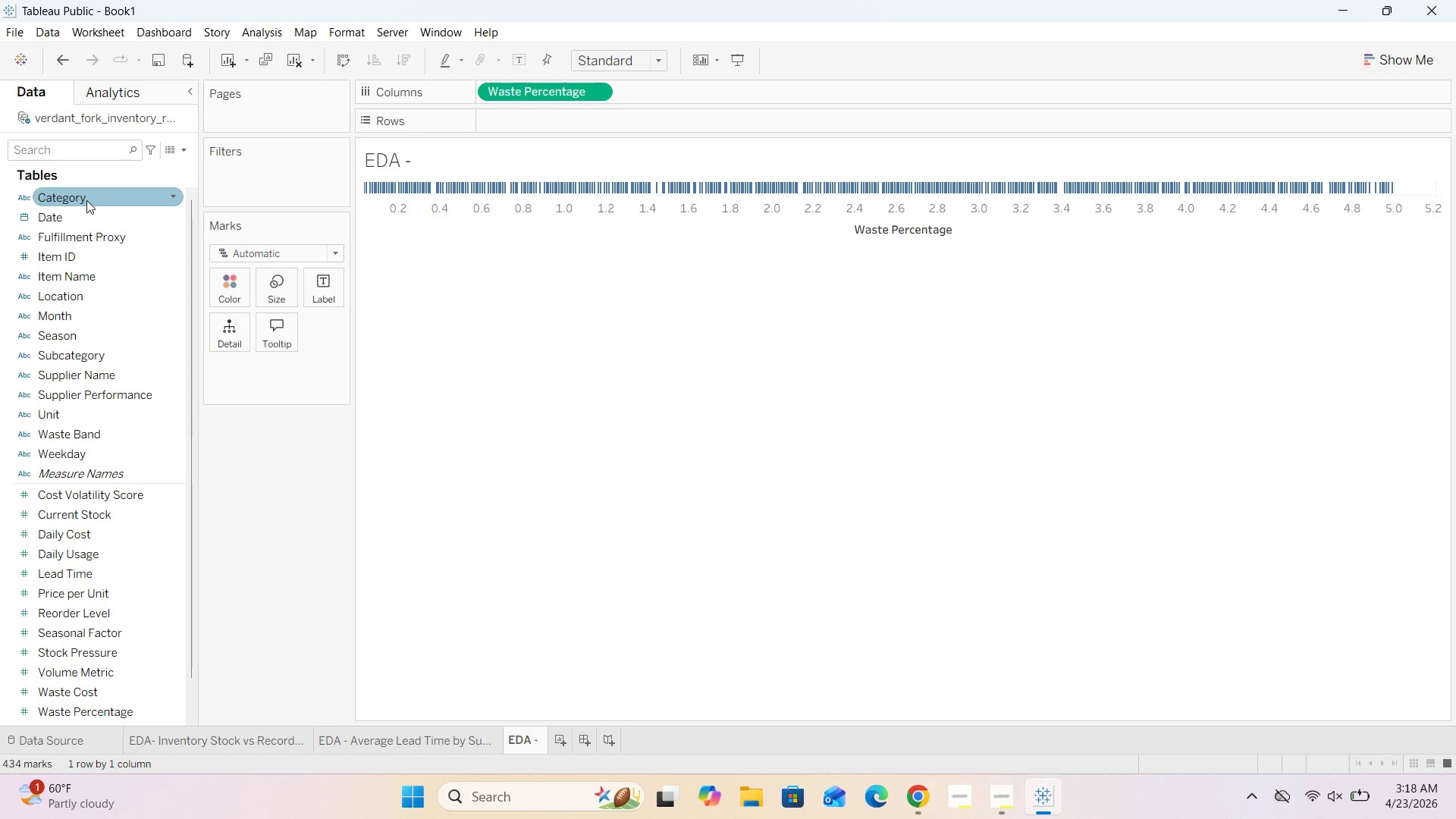 
left_click_drag(start_coordinate=[86, 200], to_coordinate=[234, 281])
 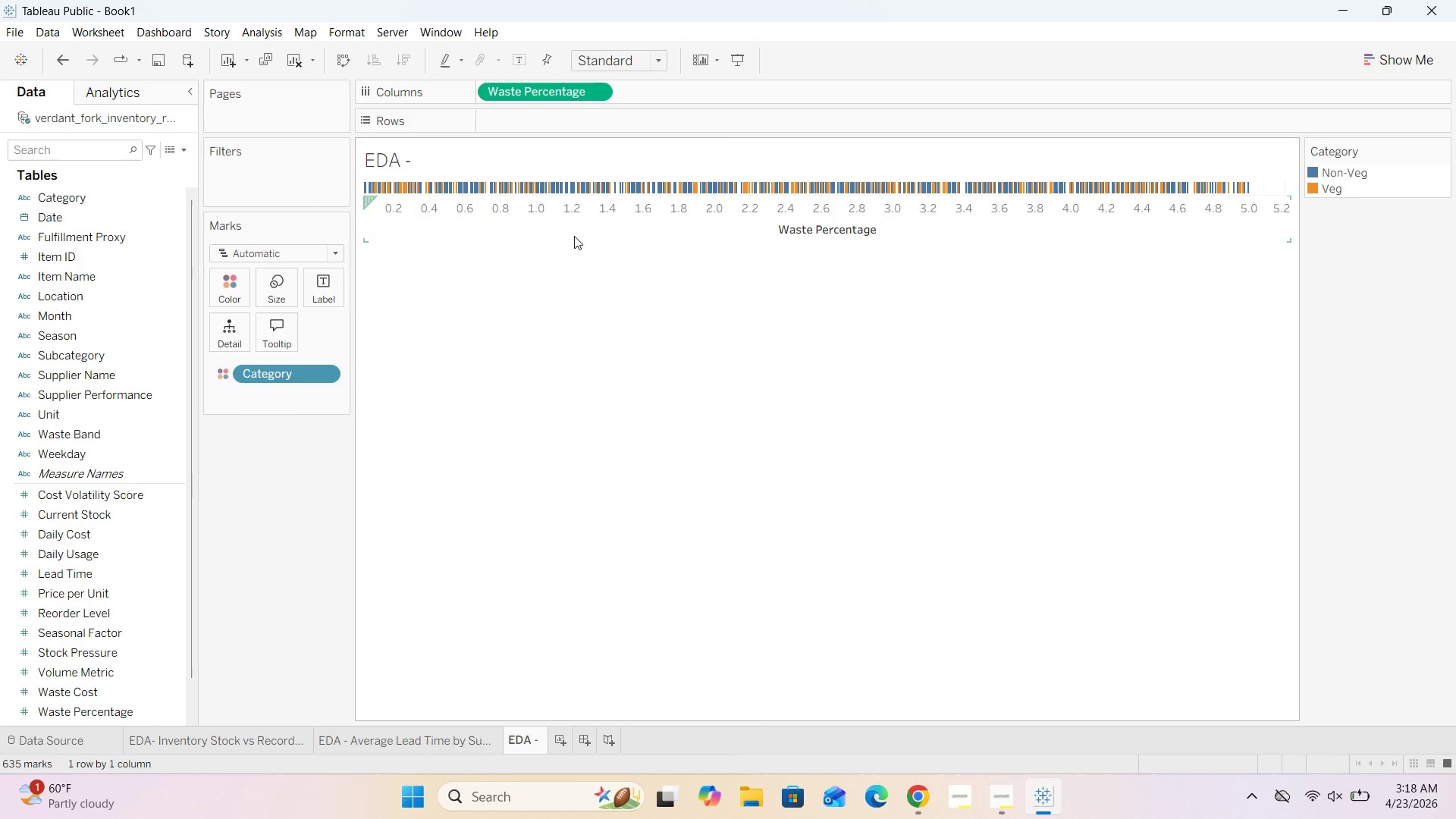 
left_click([312, 253])
 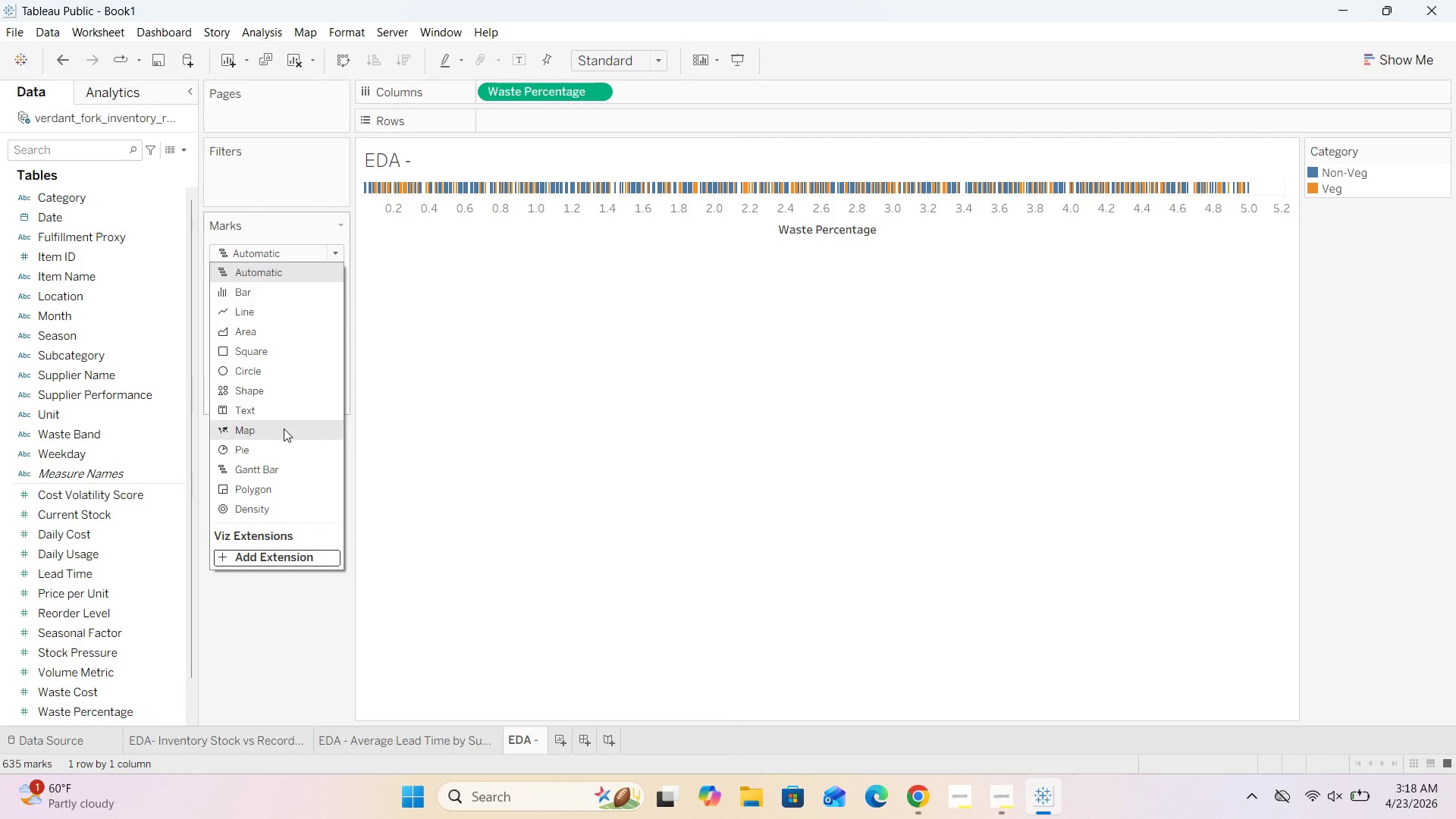 
scroll: coordinate [284, 429], scroll_direction: down, amount: 3.0
 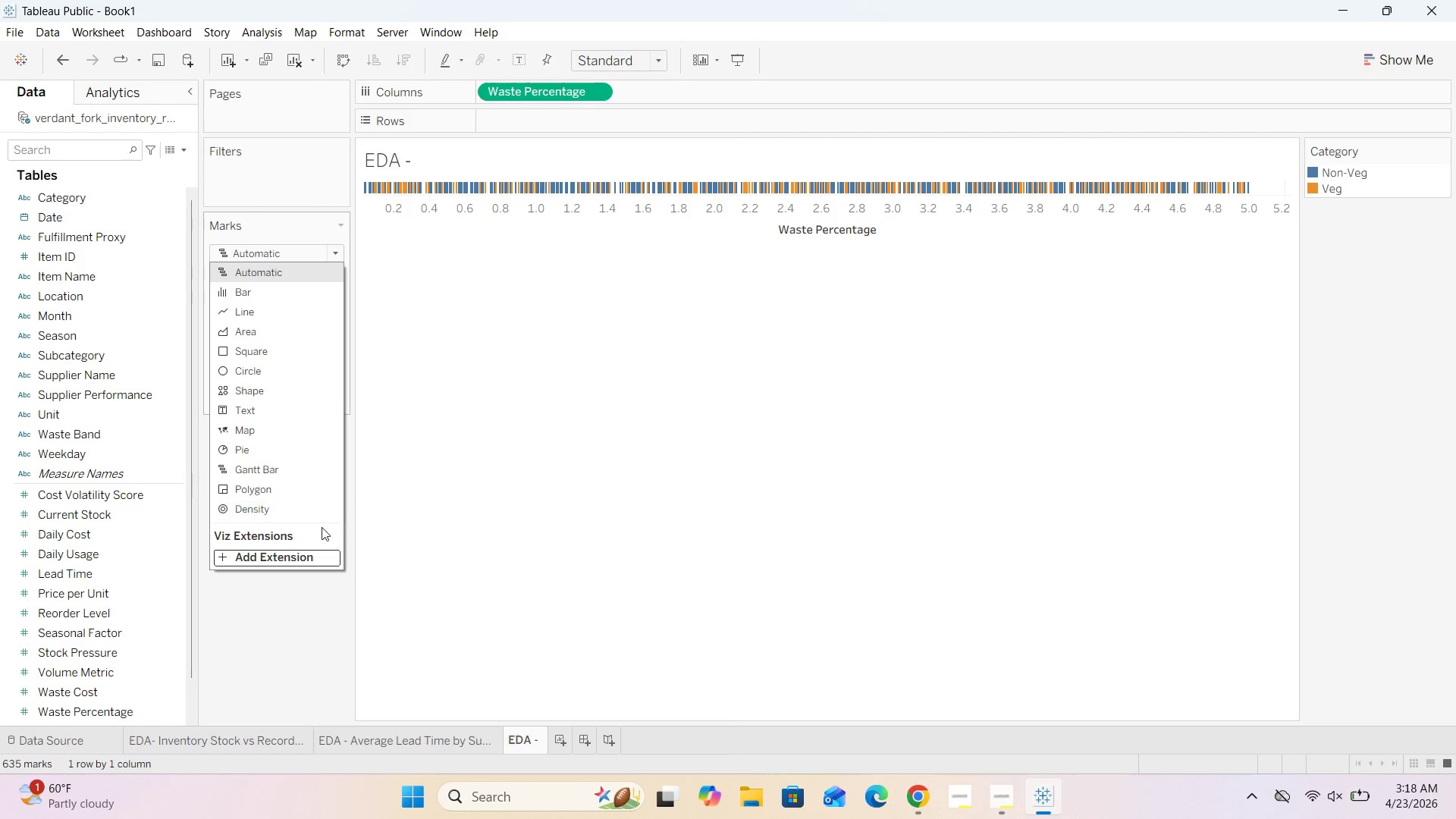 
left_click([312, 562])
 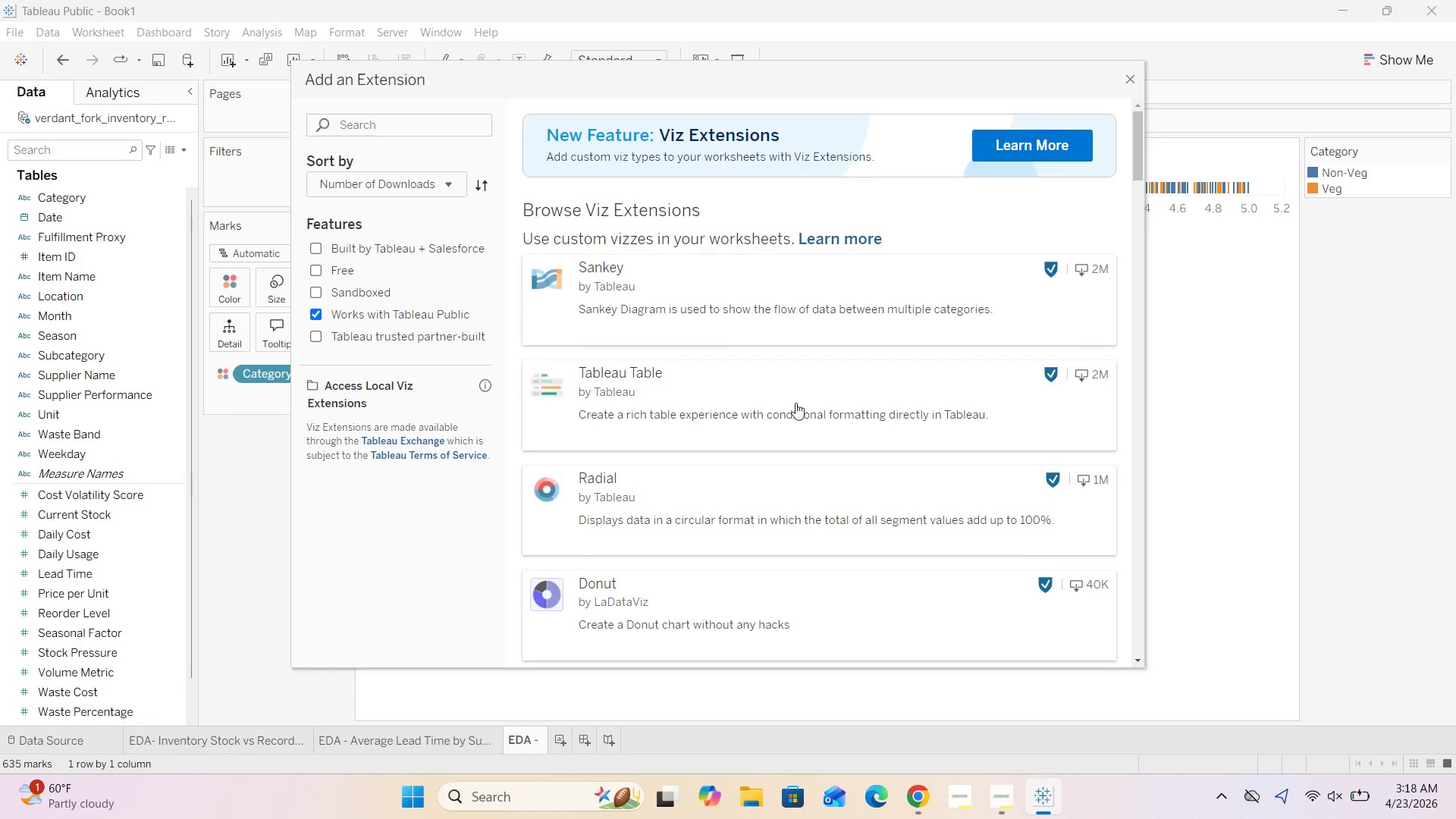 
wait(6.28)
 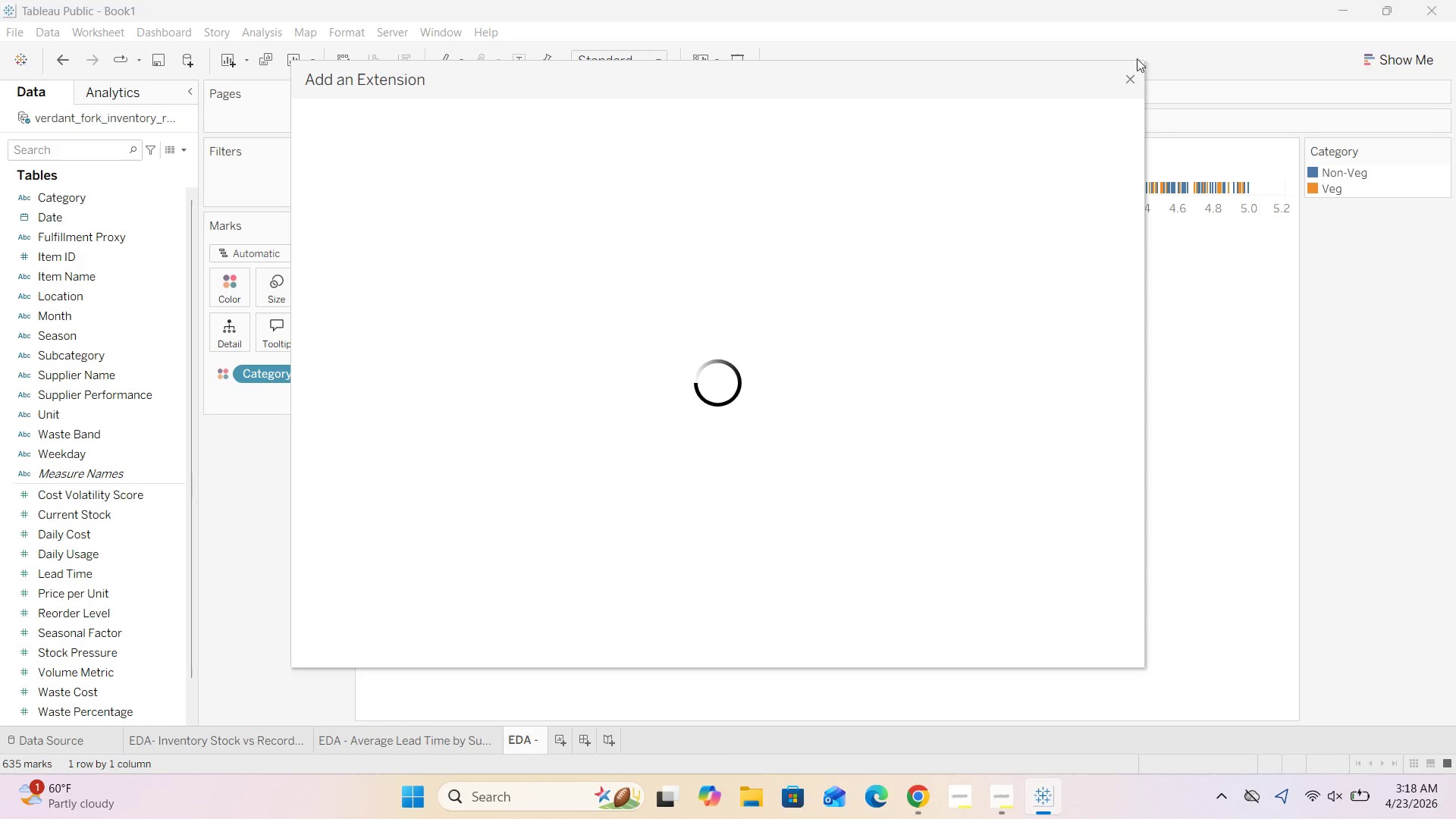 
scroll: coordinate [779, 427], scroll_direction: down, amount: 14.0
 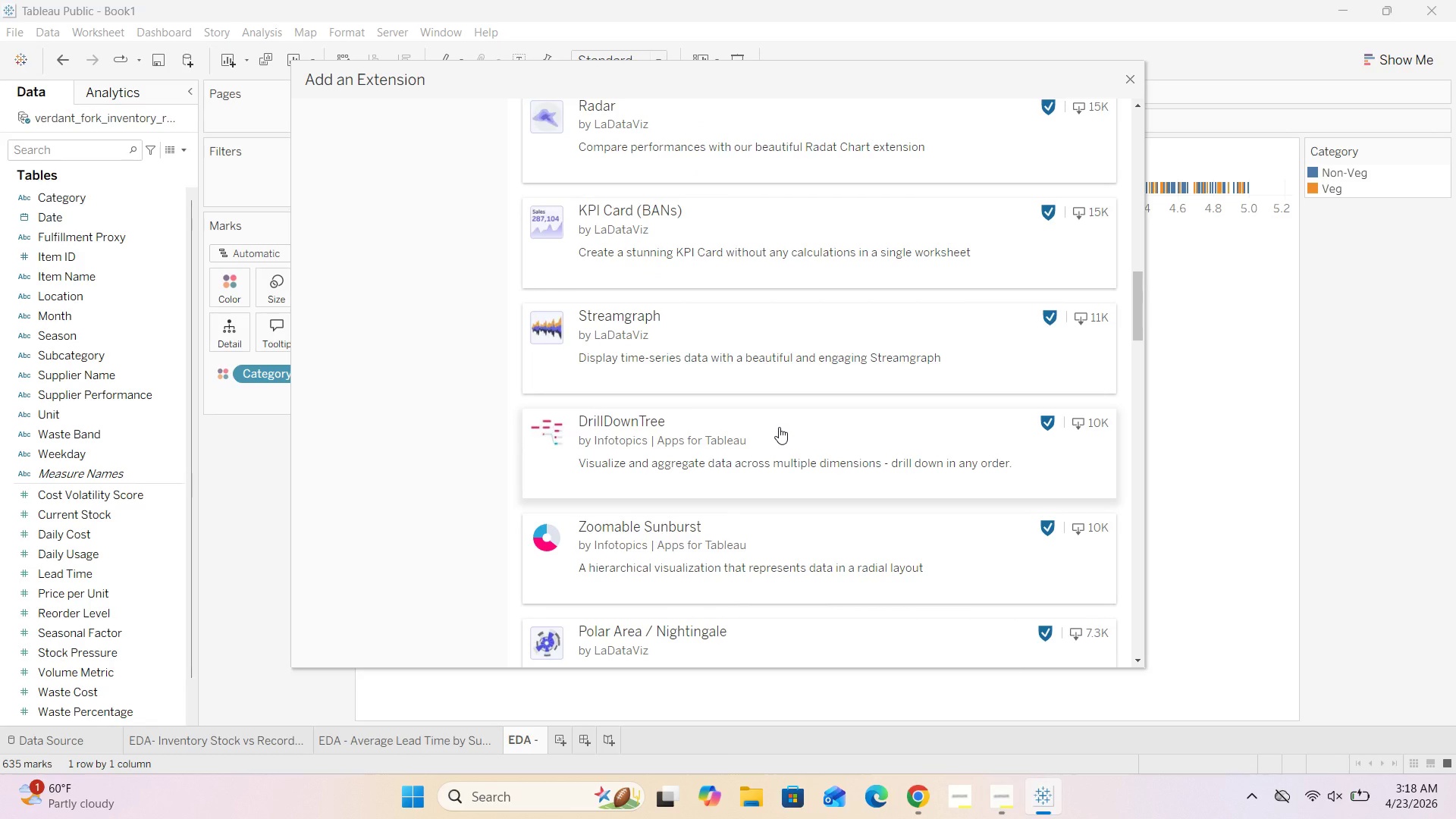 
scroll: coordinate [779, 427], scroll_direction: down, amount: 2.0
 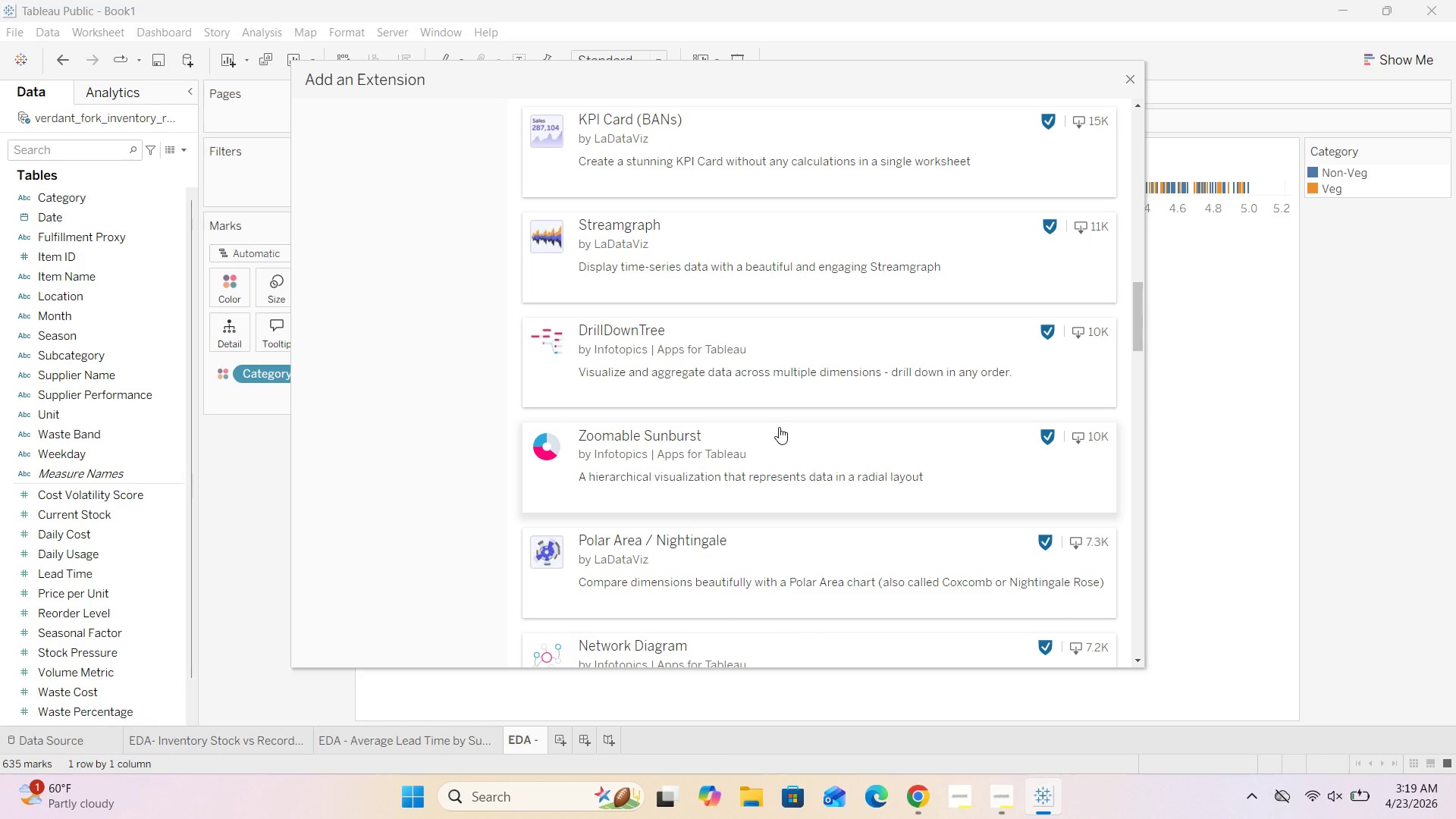 
wait(8.88)
 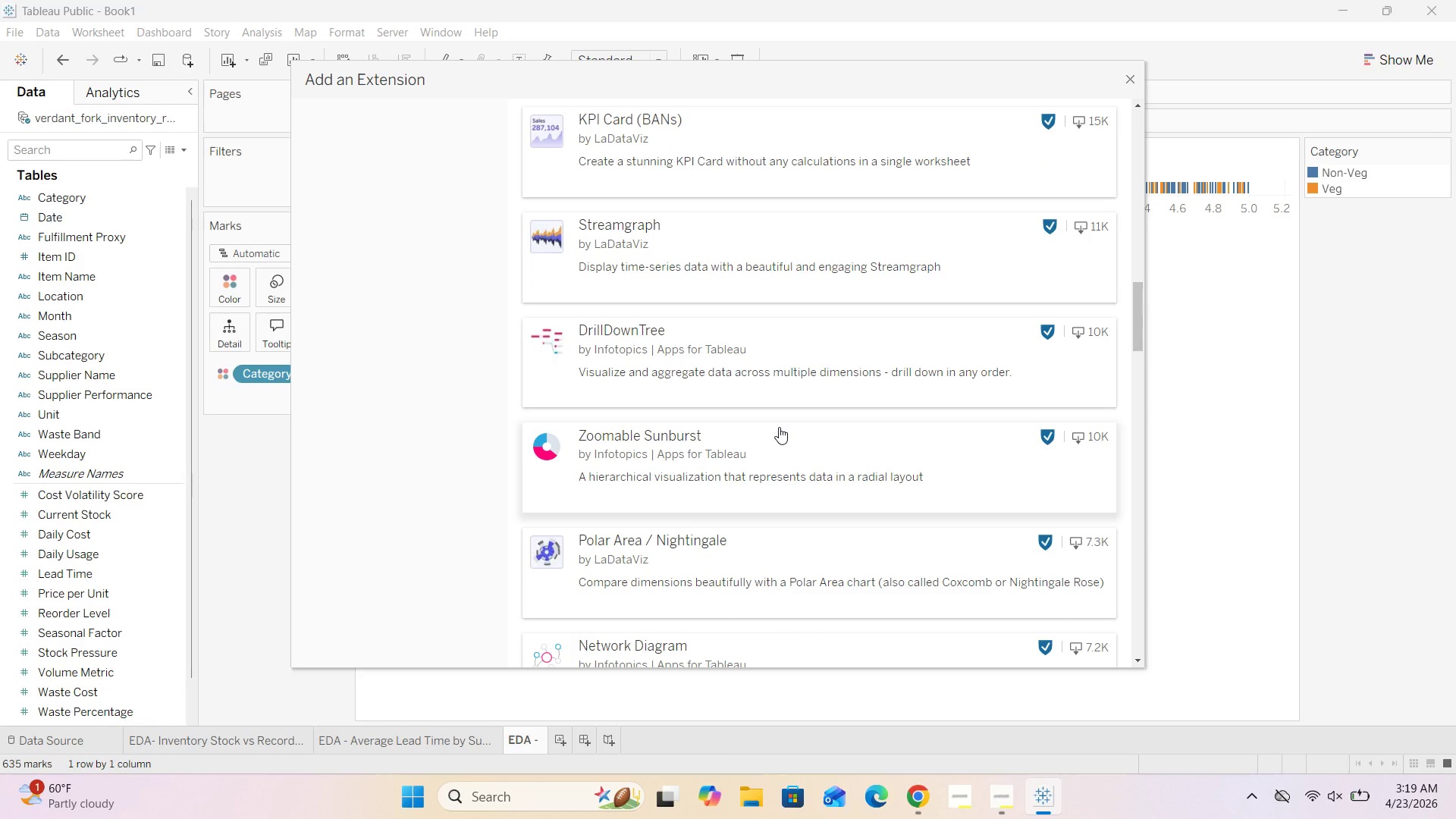 
scroll: coordinate [779, 427], scroll_direction: down, amount: 3.0
 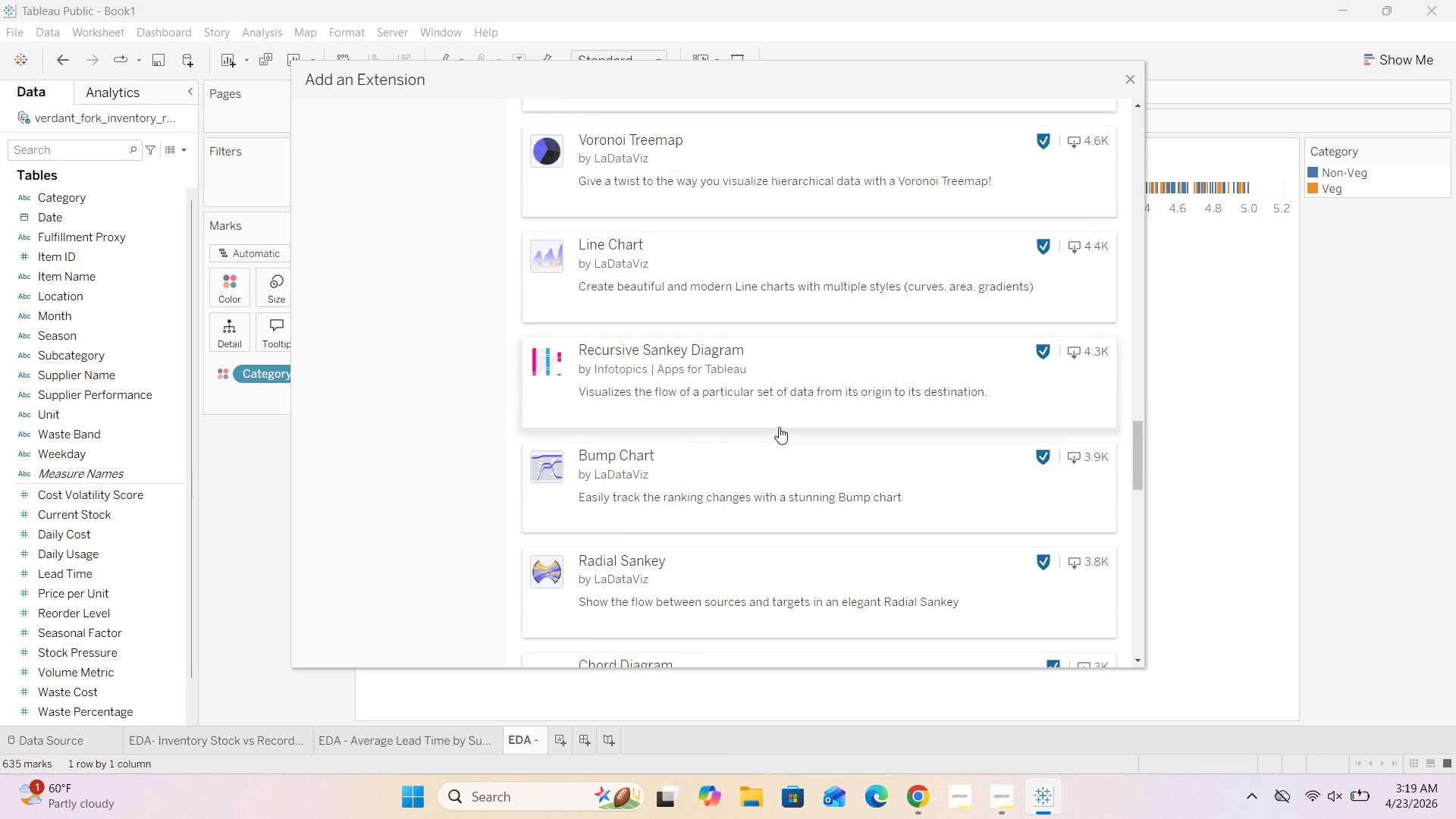 
left_click([1128, 78])
 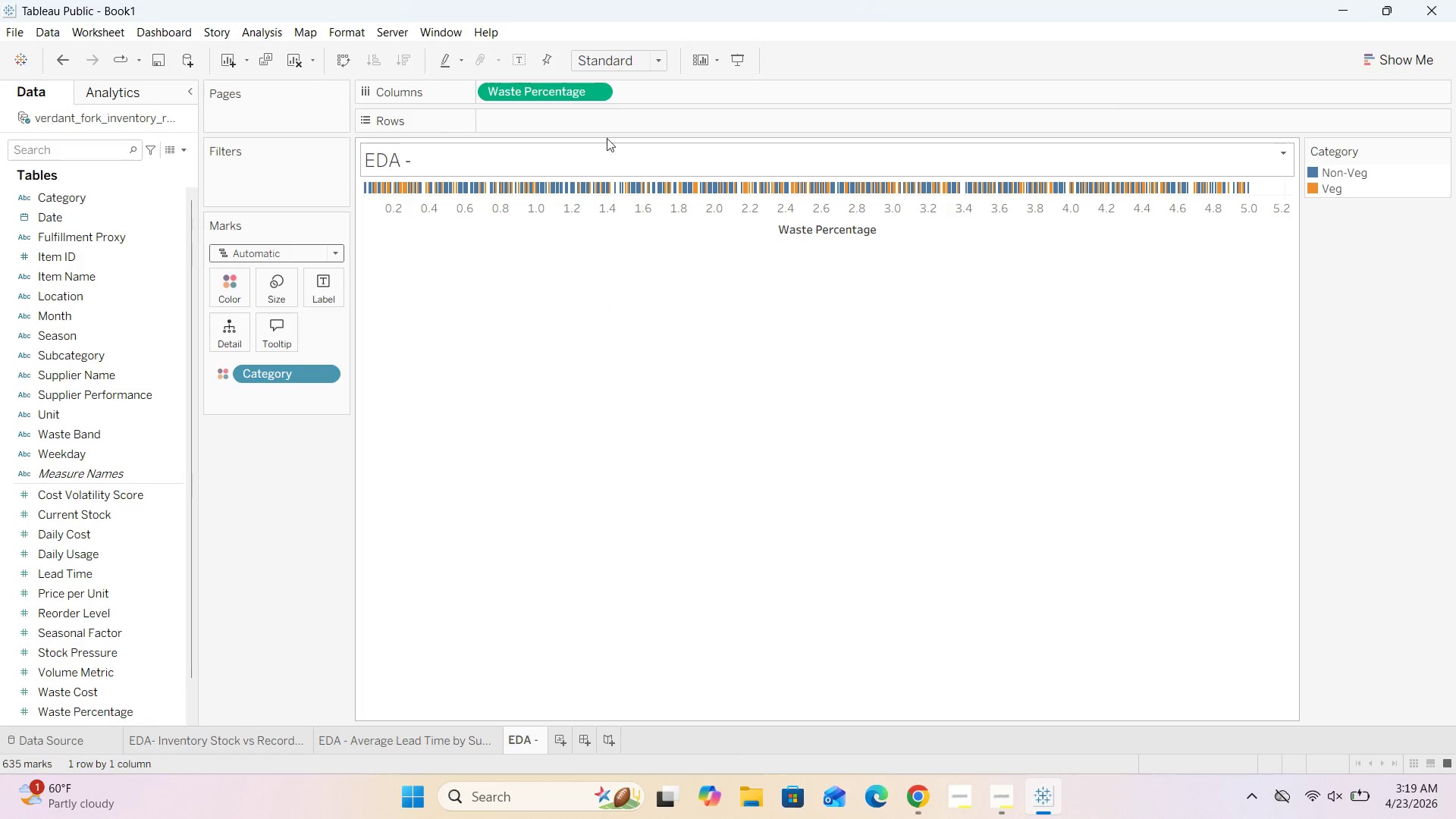 
left_click([1404, 64])
 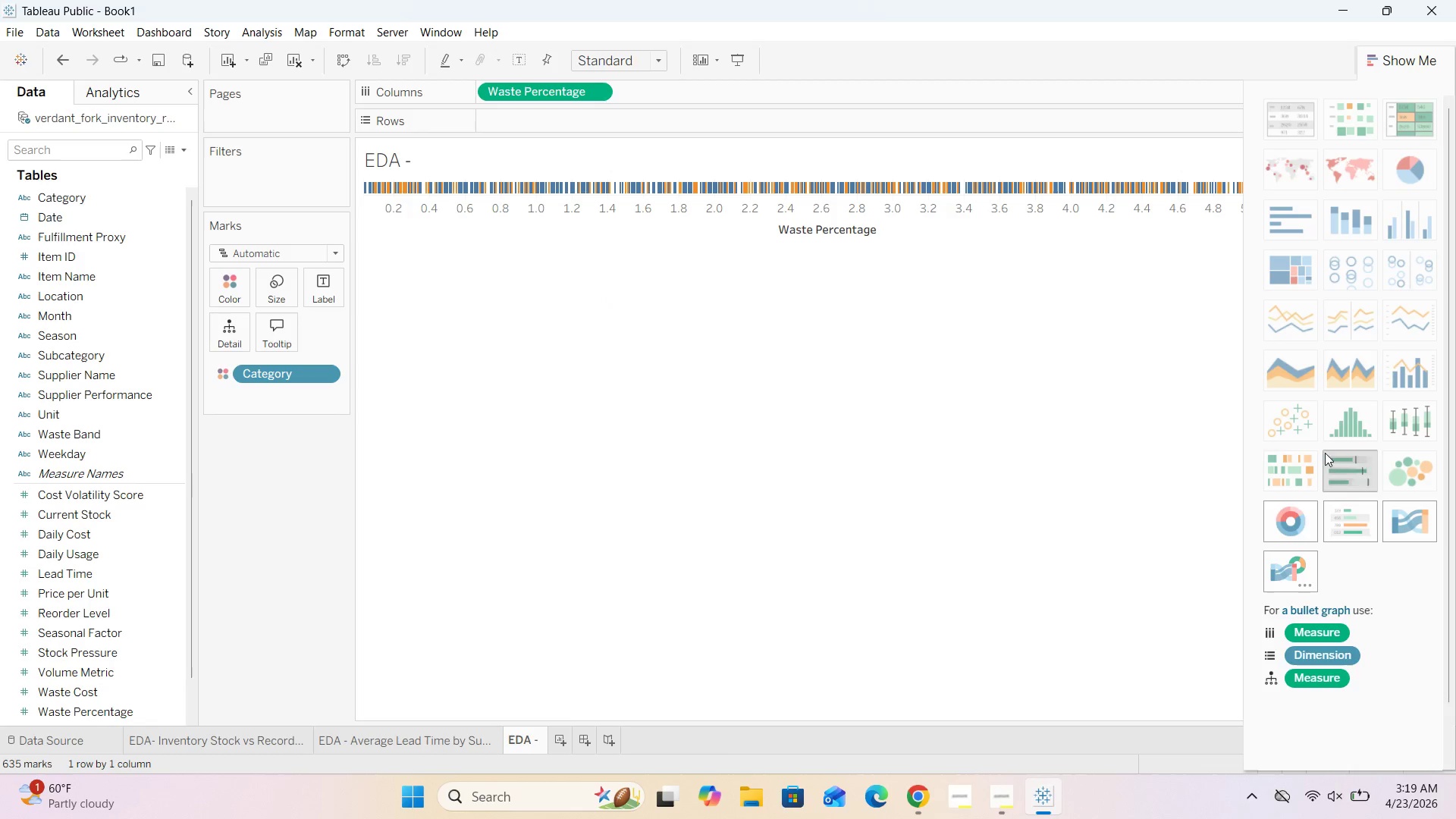 
left_click([1336, 428])
 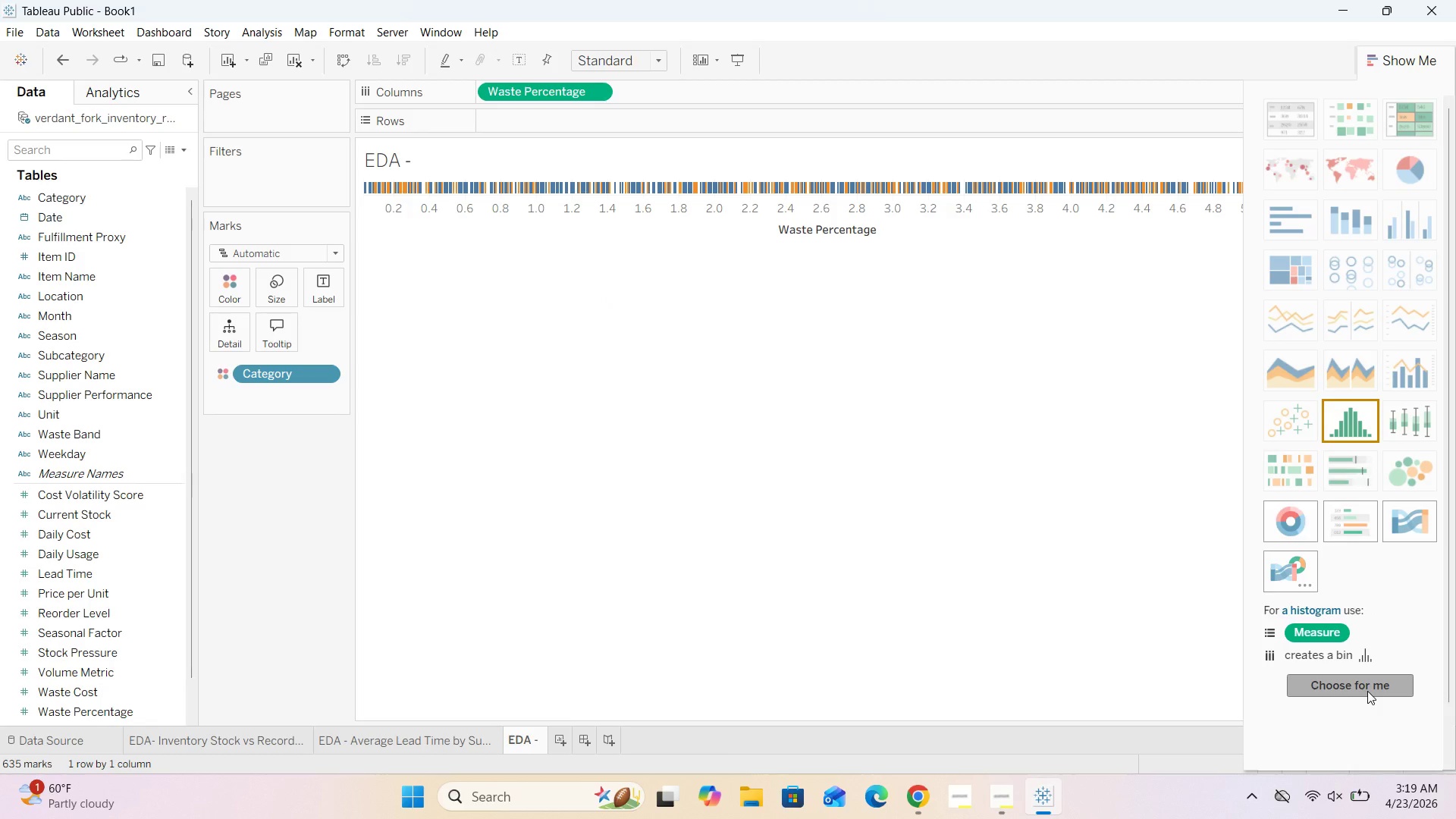 
left_click([1367, 691])
 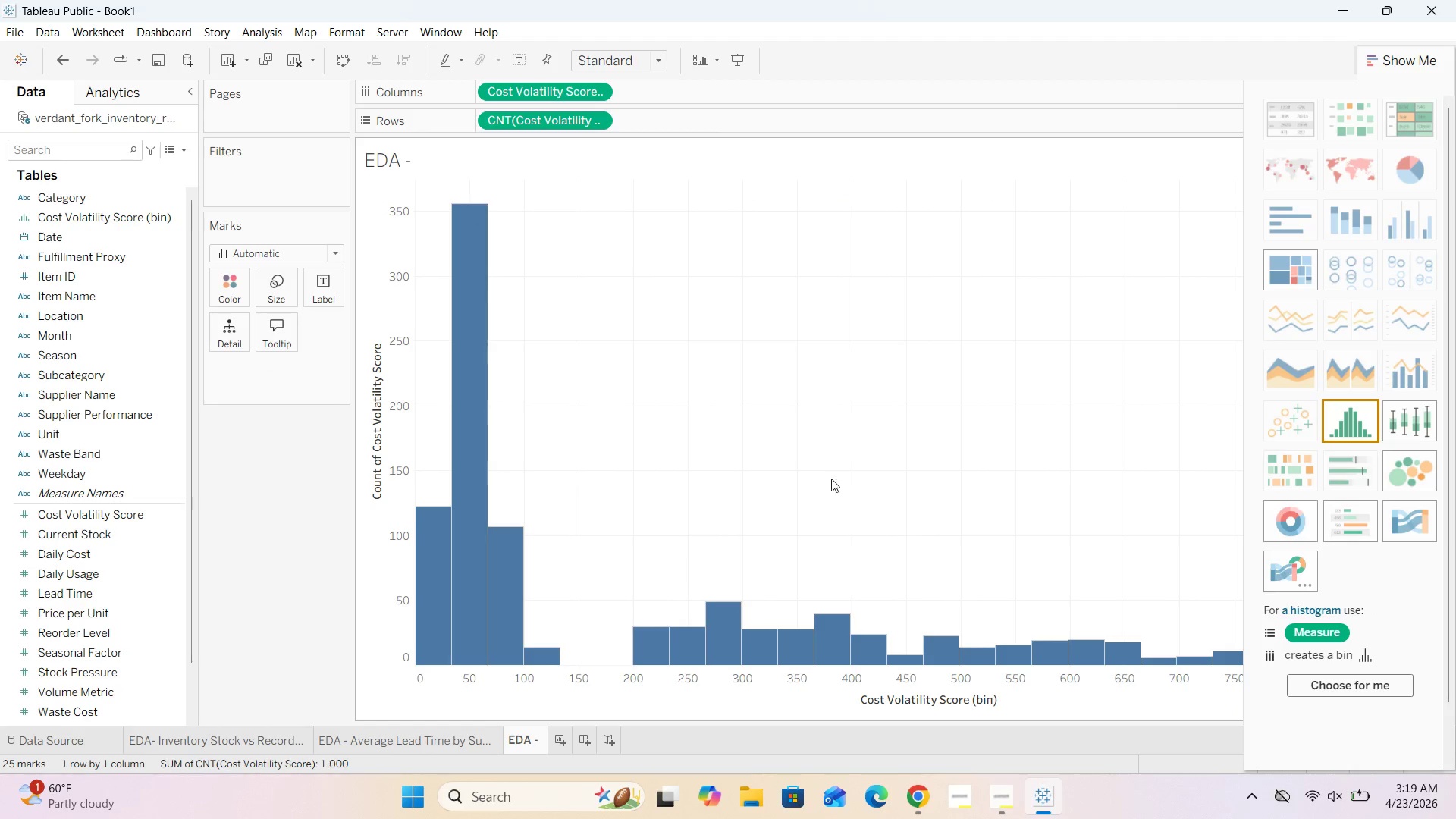 
left_click([780, 444])
 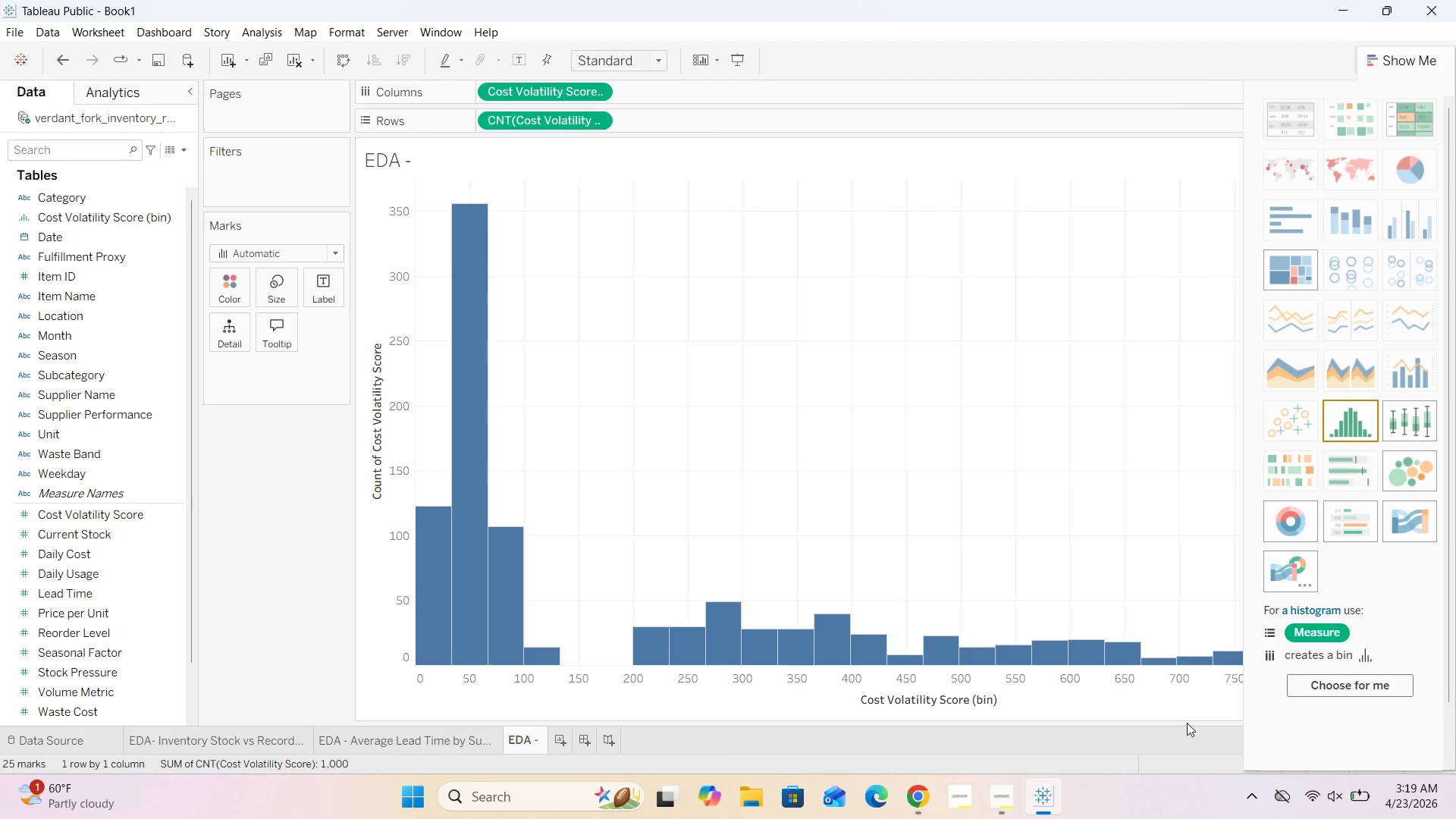 
left_click([1175, 708])
 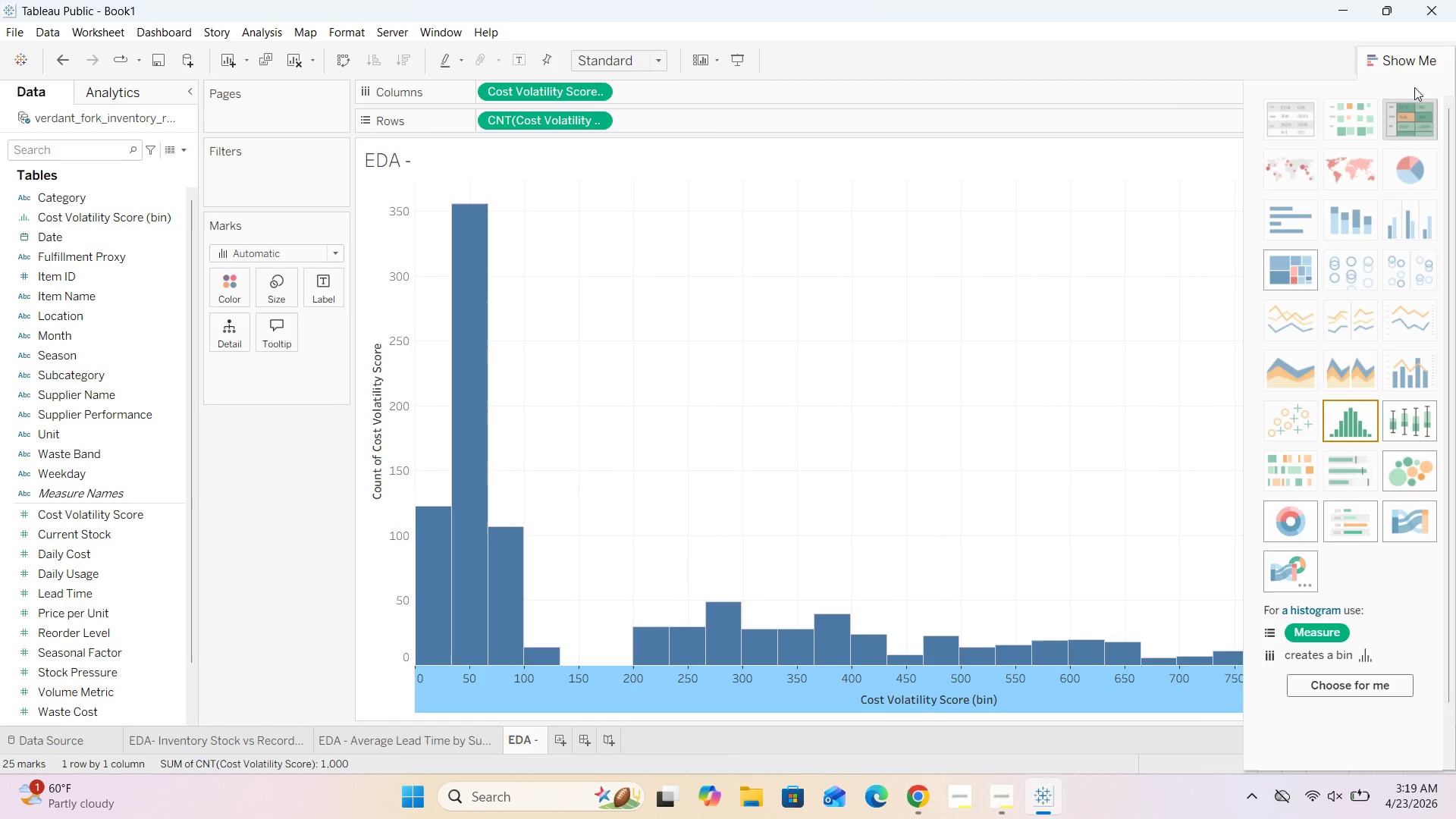 
left_click([1398, 57])
 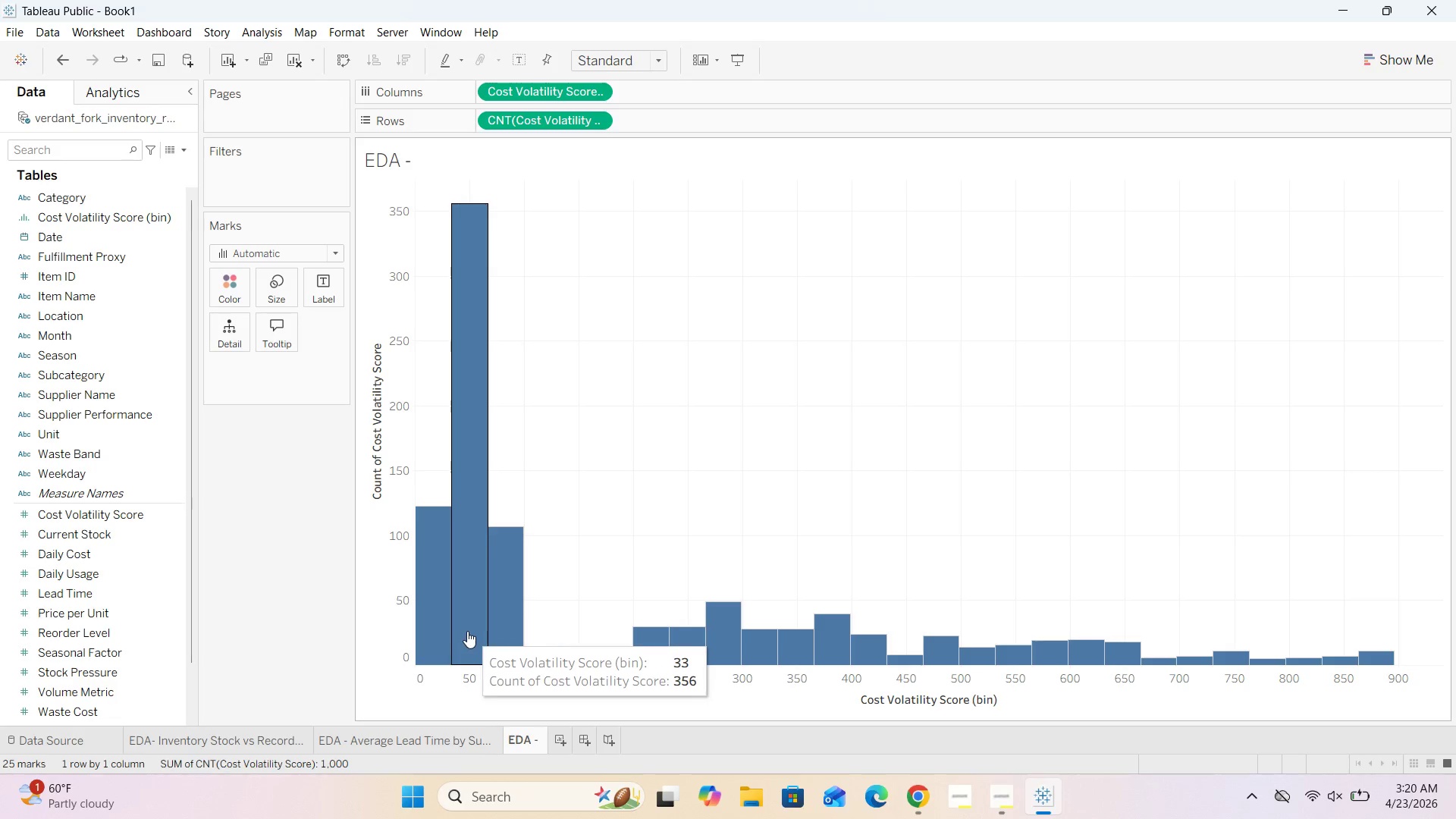 
wait(54.22)
 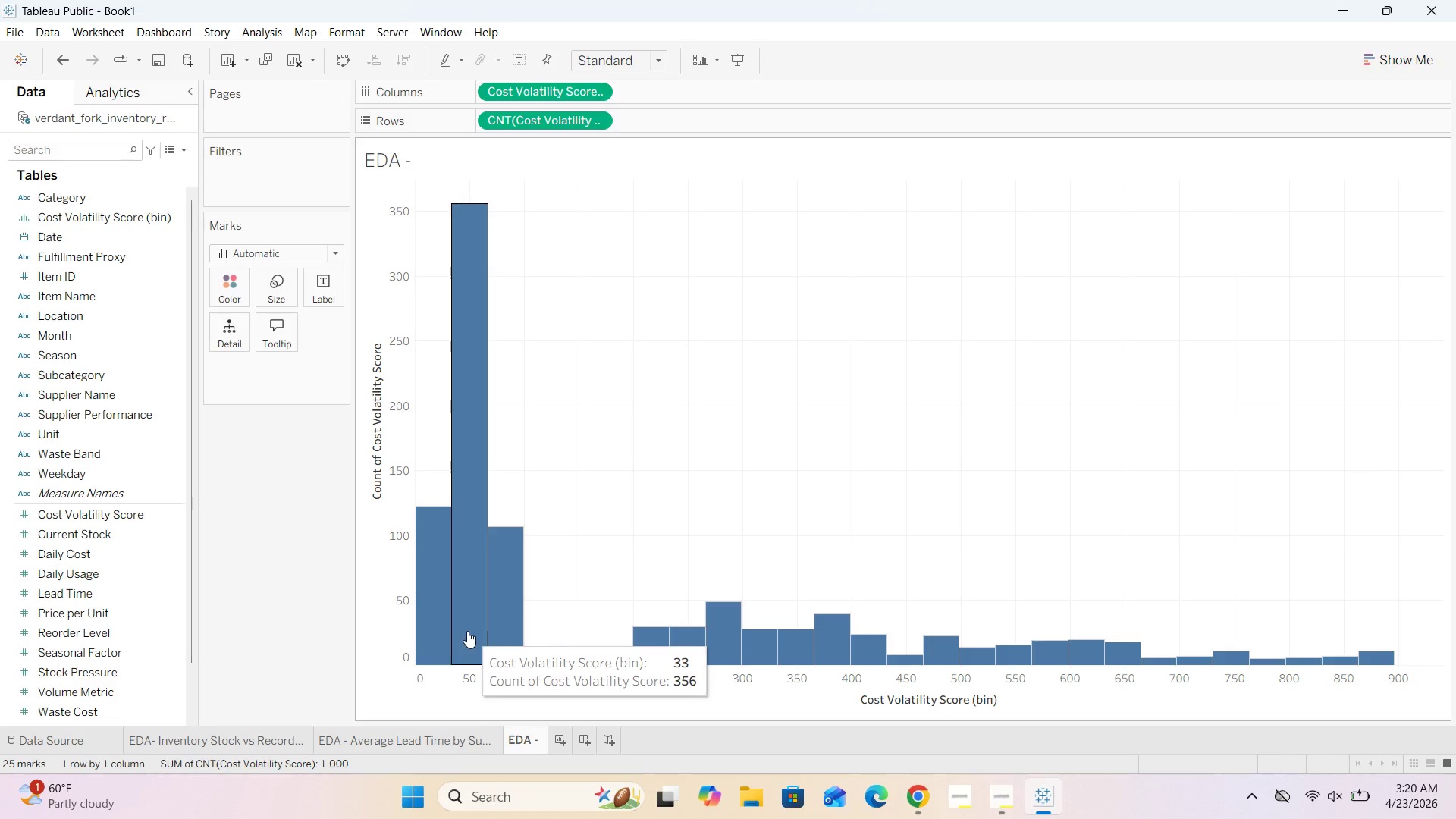 
double_click([915, 696])
 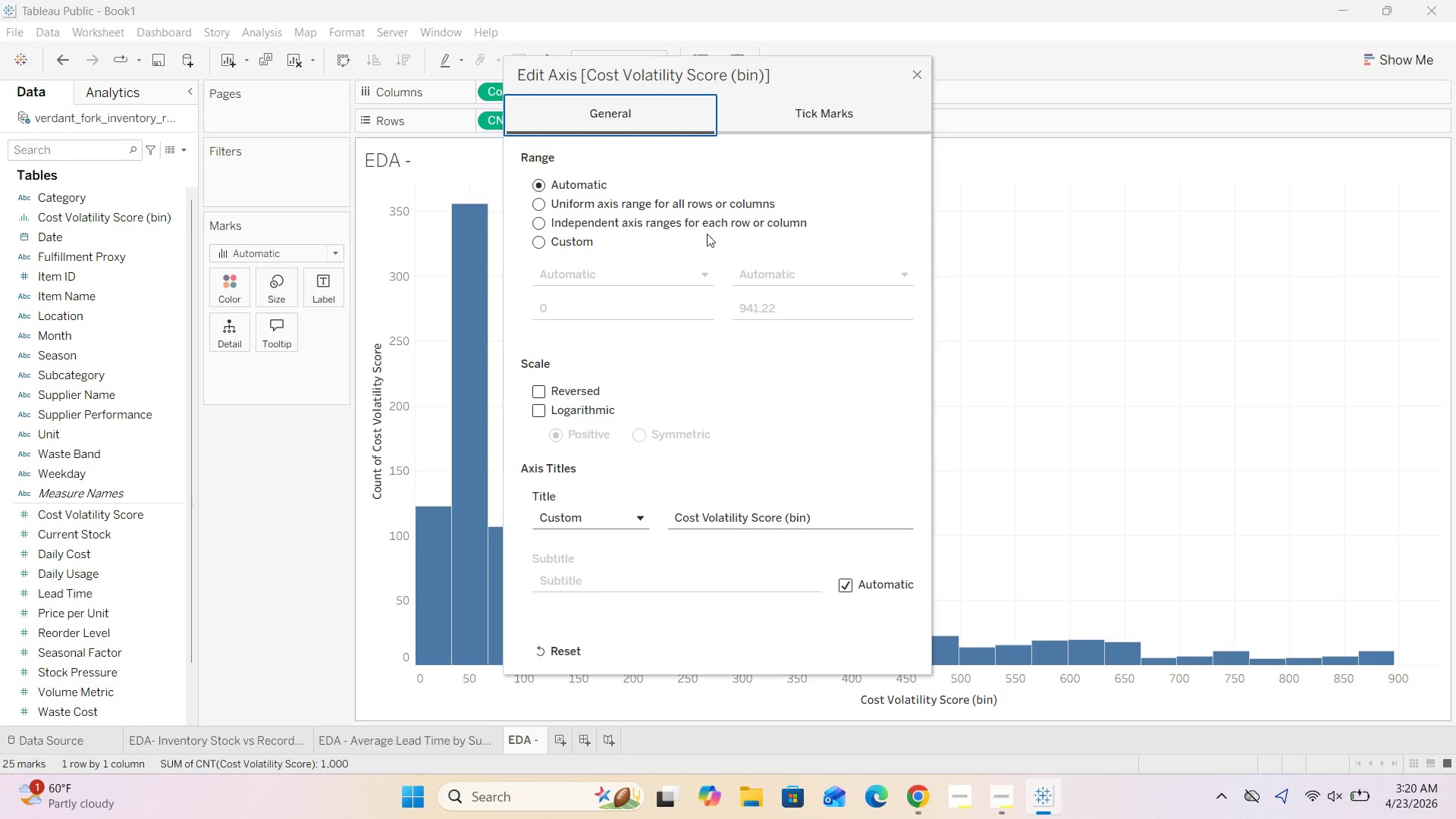 
left_click([1064, 282])
 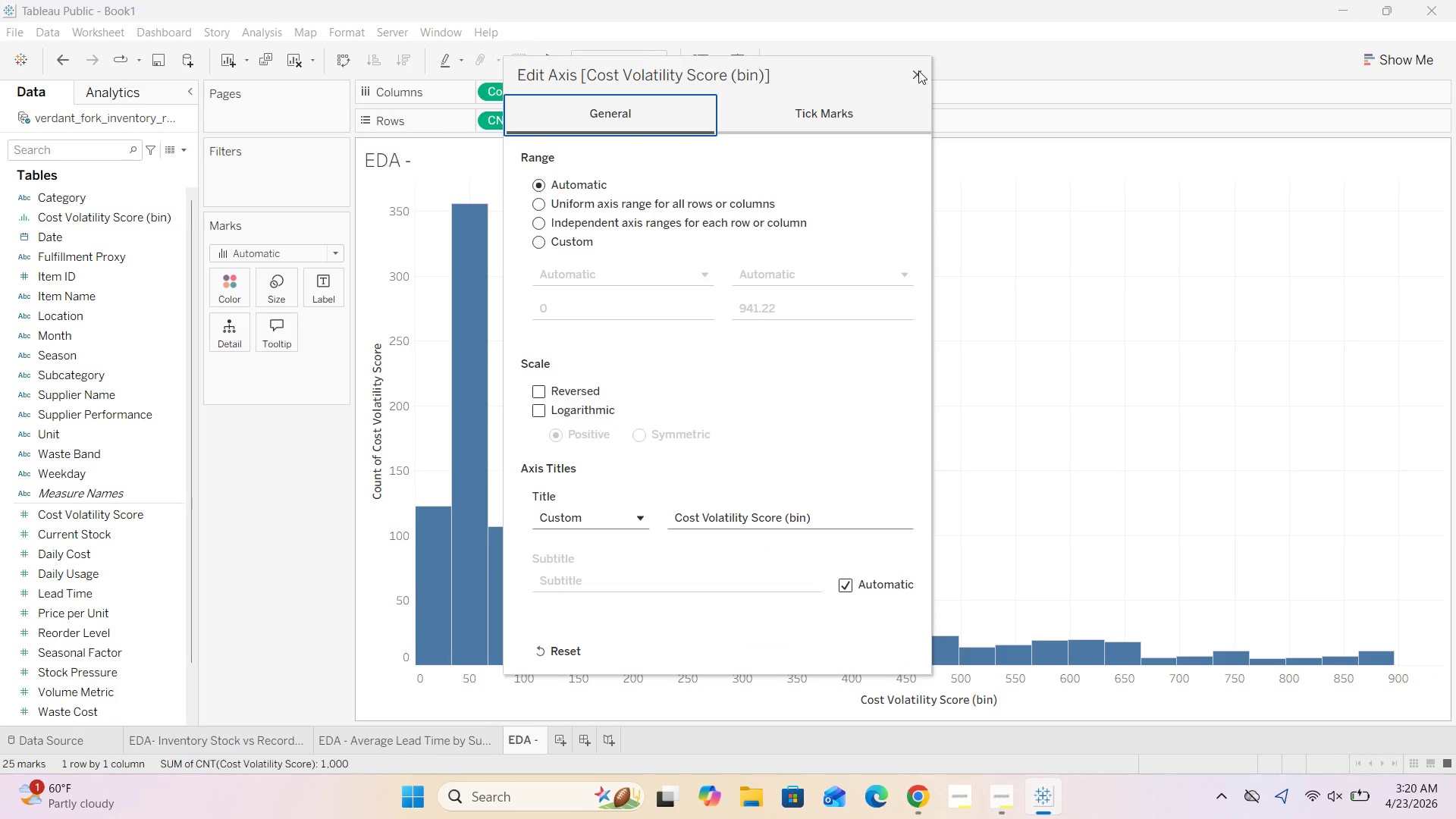 
left_click([915, 74])
 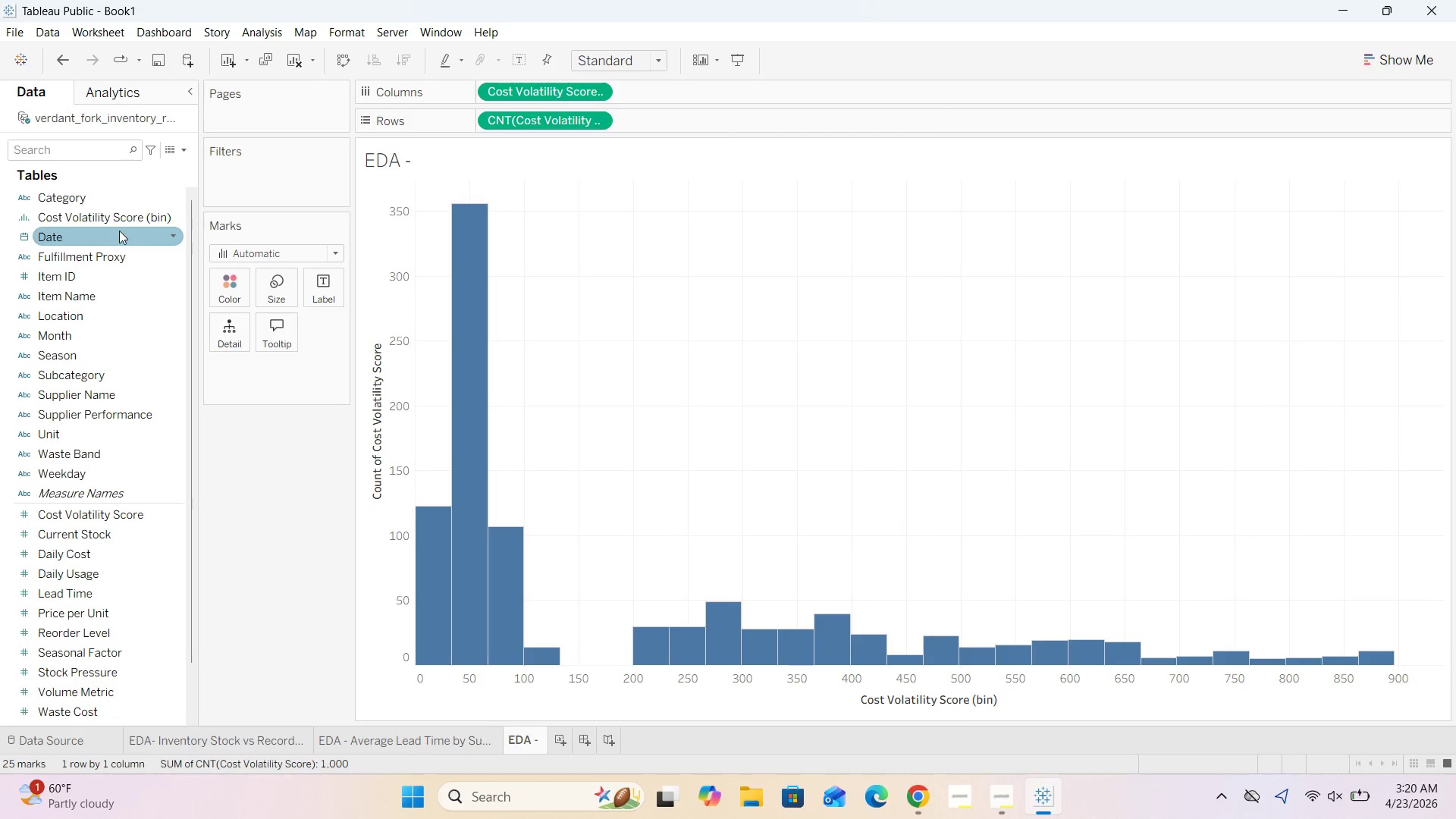 
right_click([127, 222])
 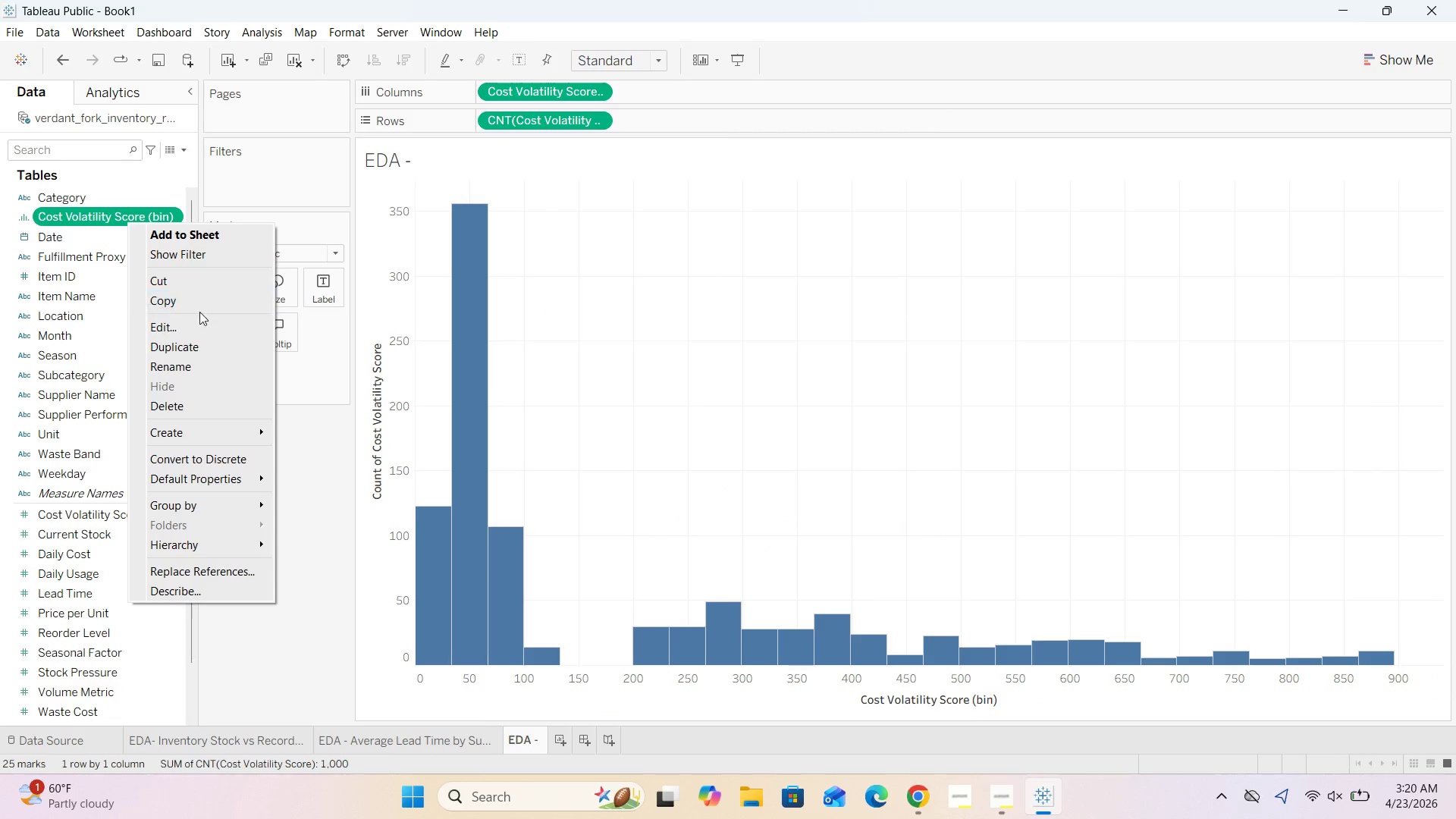 
left_click([199, 322])
 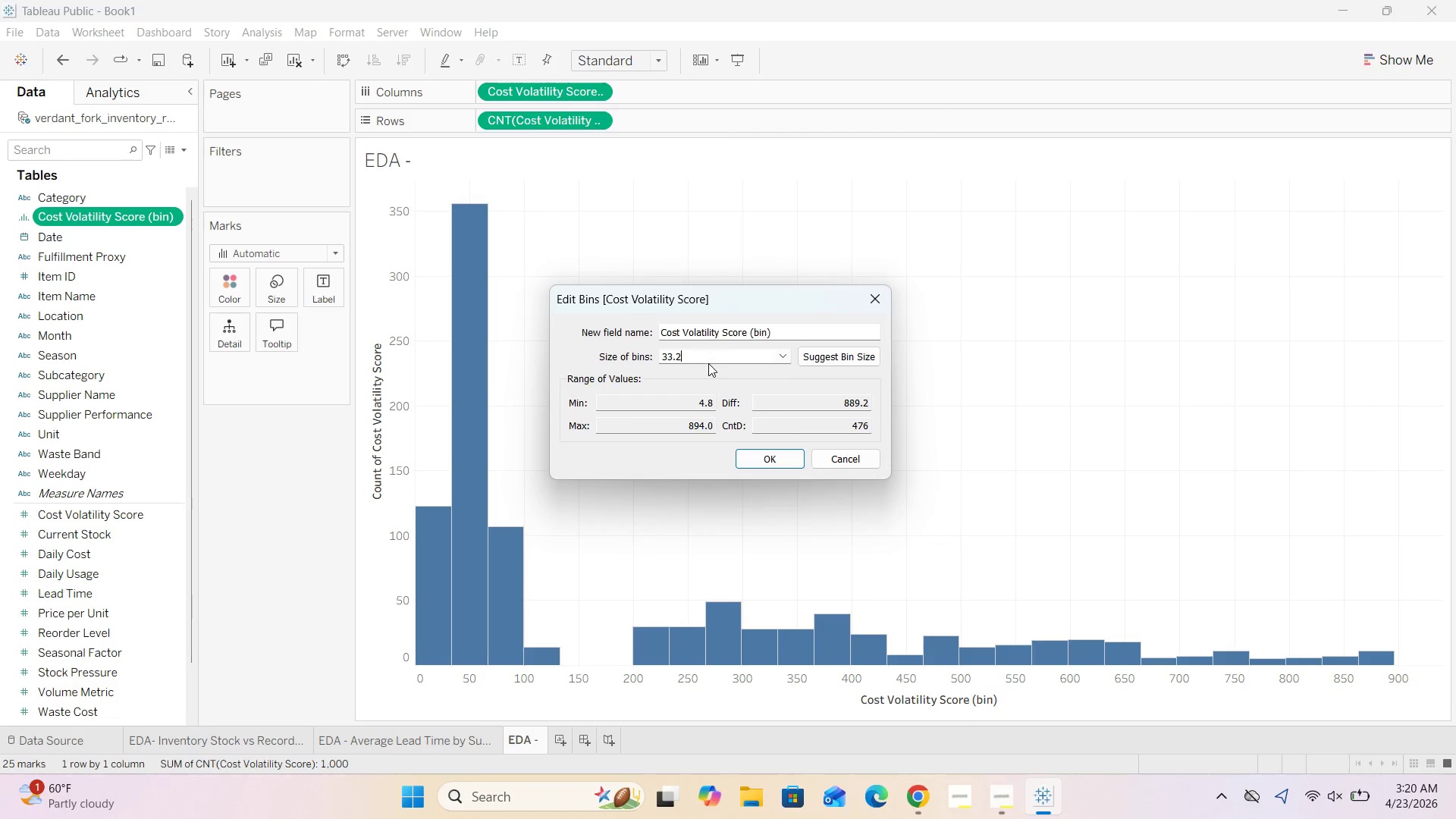 
left_click([781, 359])
 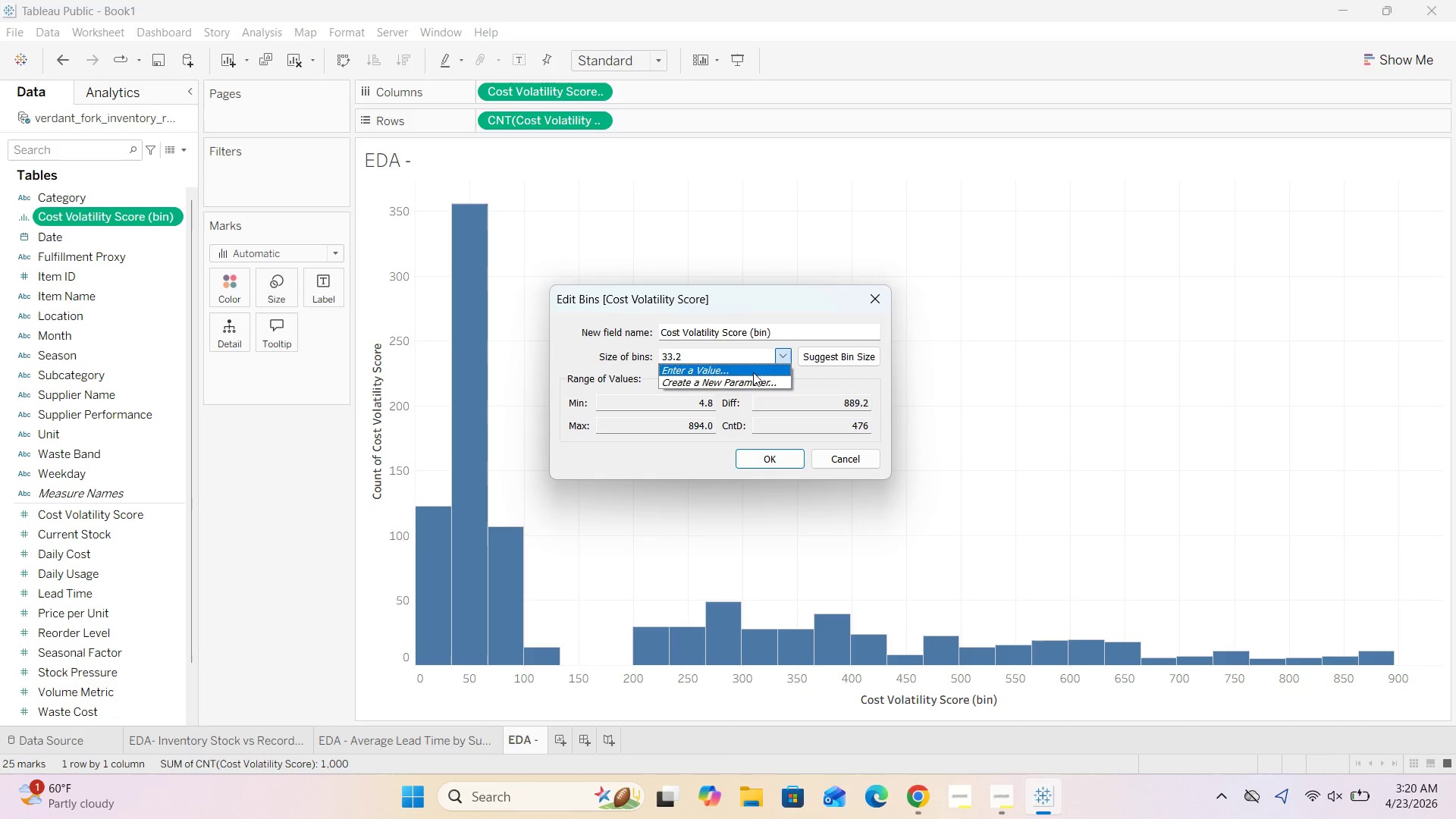 
left_click([737, 369])
 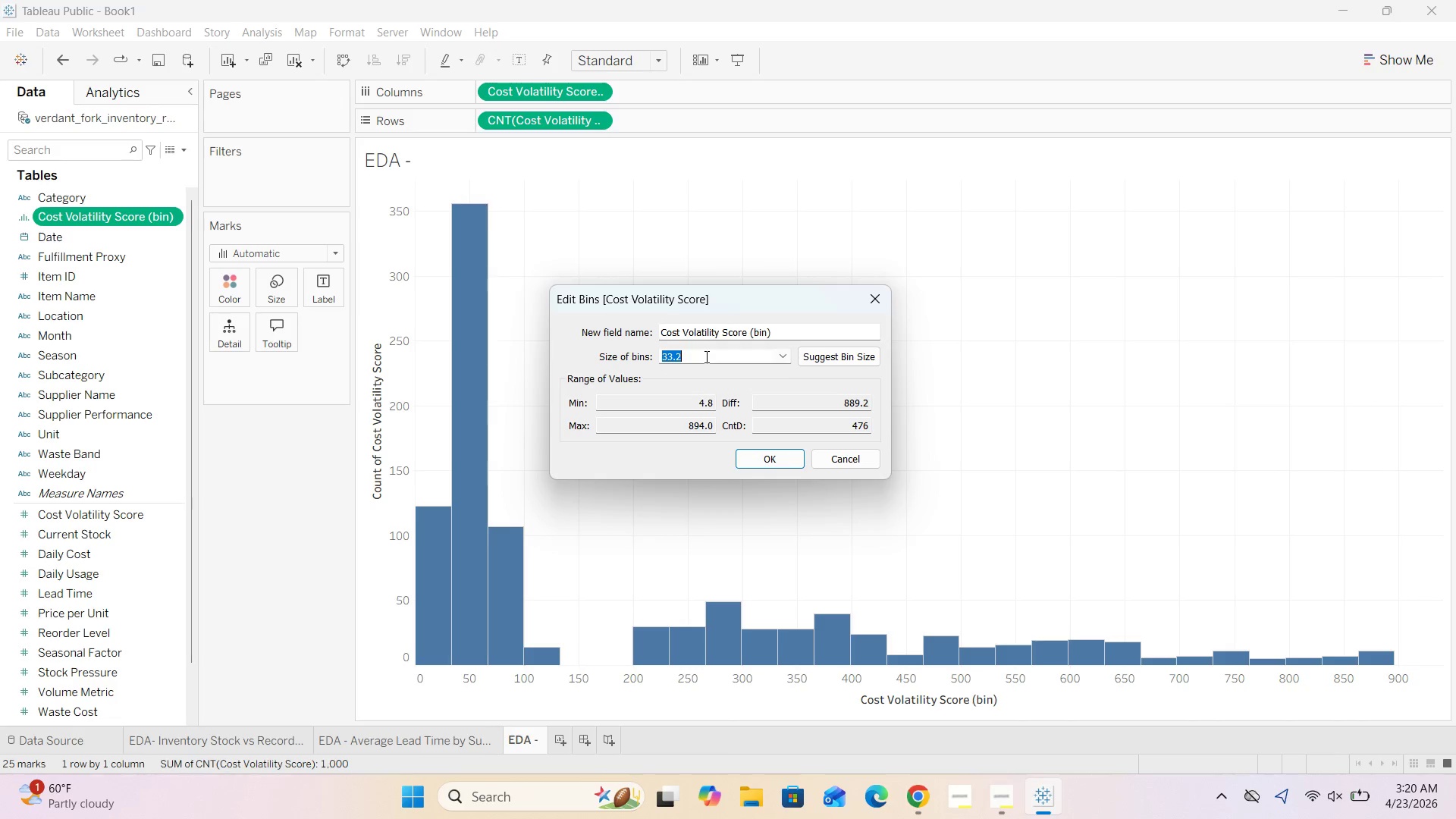 
type(40)
 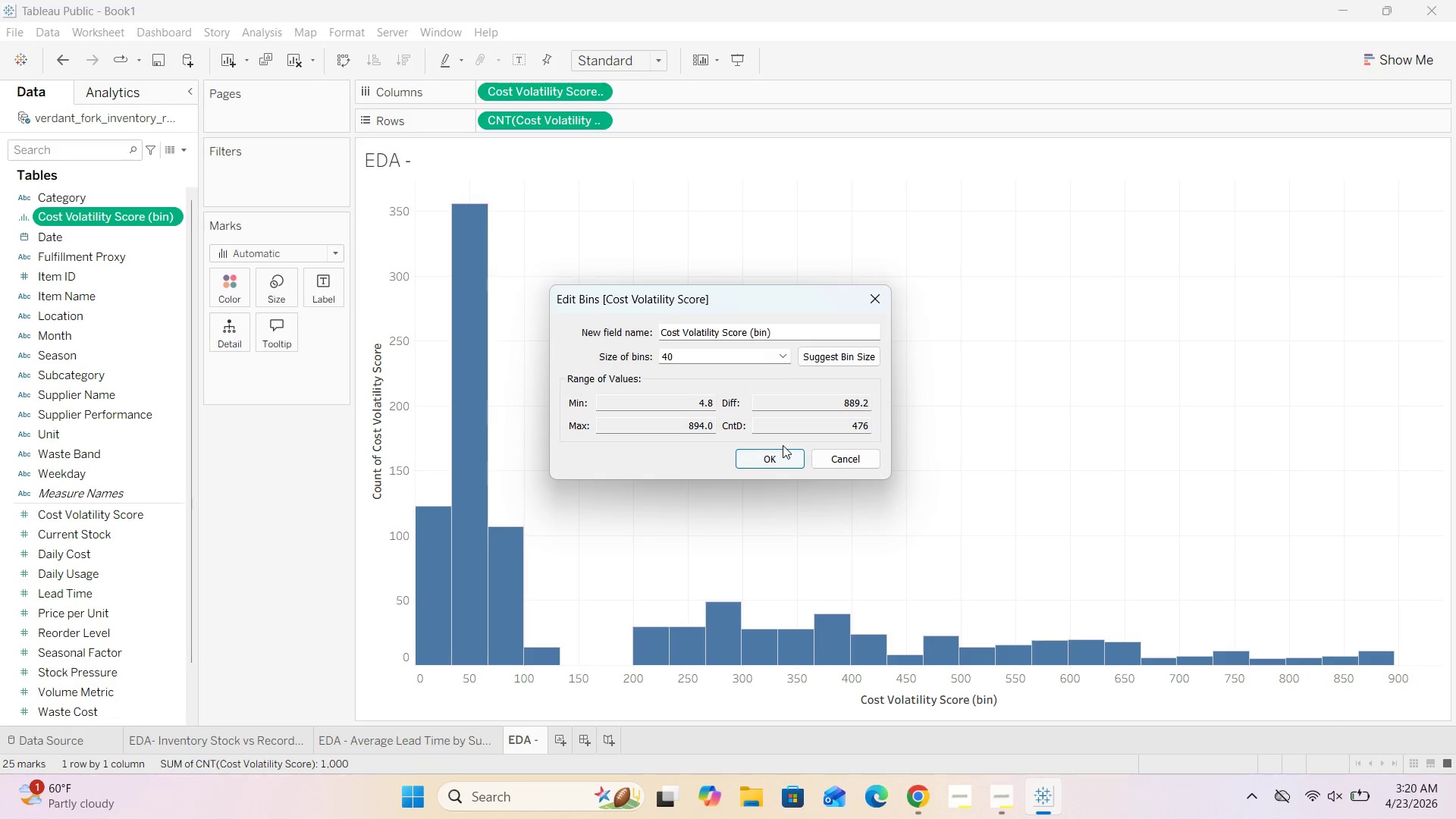 
left_click([826, 353])
 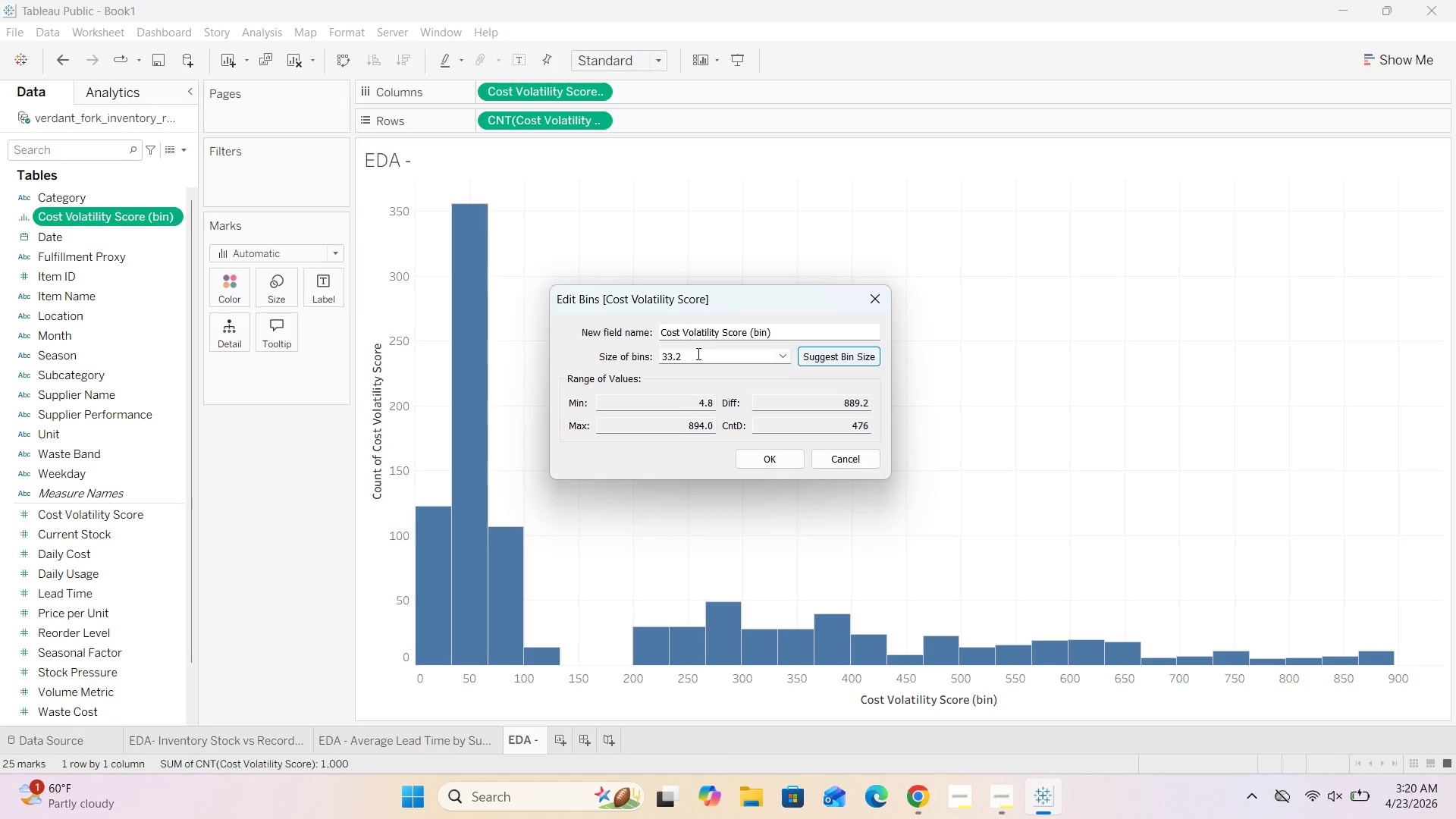 
left_click_drag(start_coordinate=[692, 356], to_coordinate=[636, 356])
 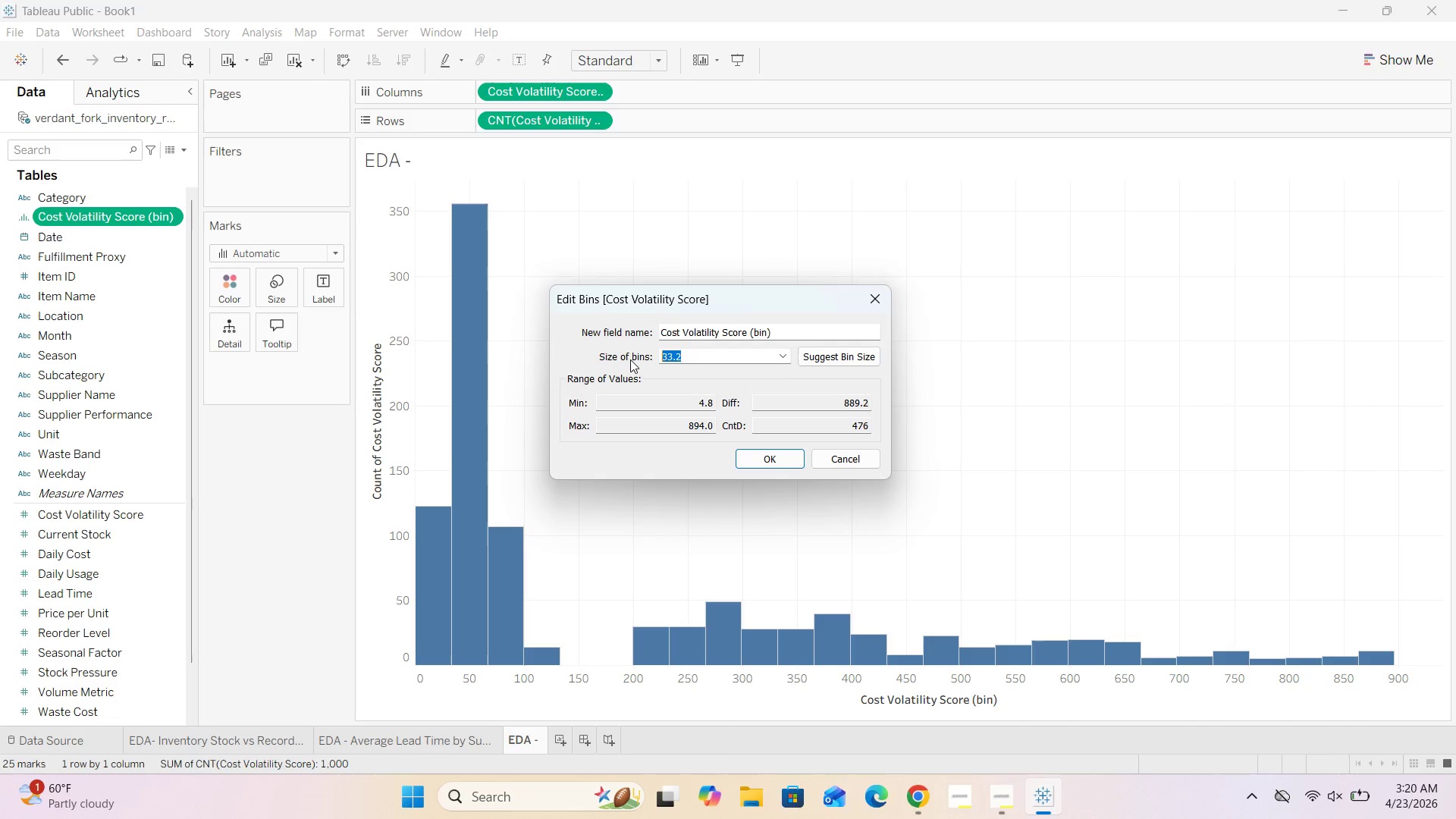 
type(40)
 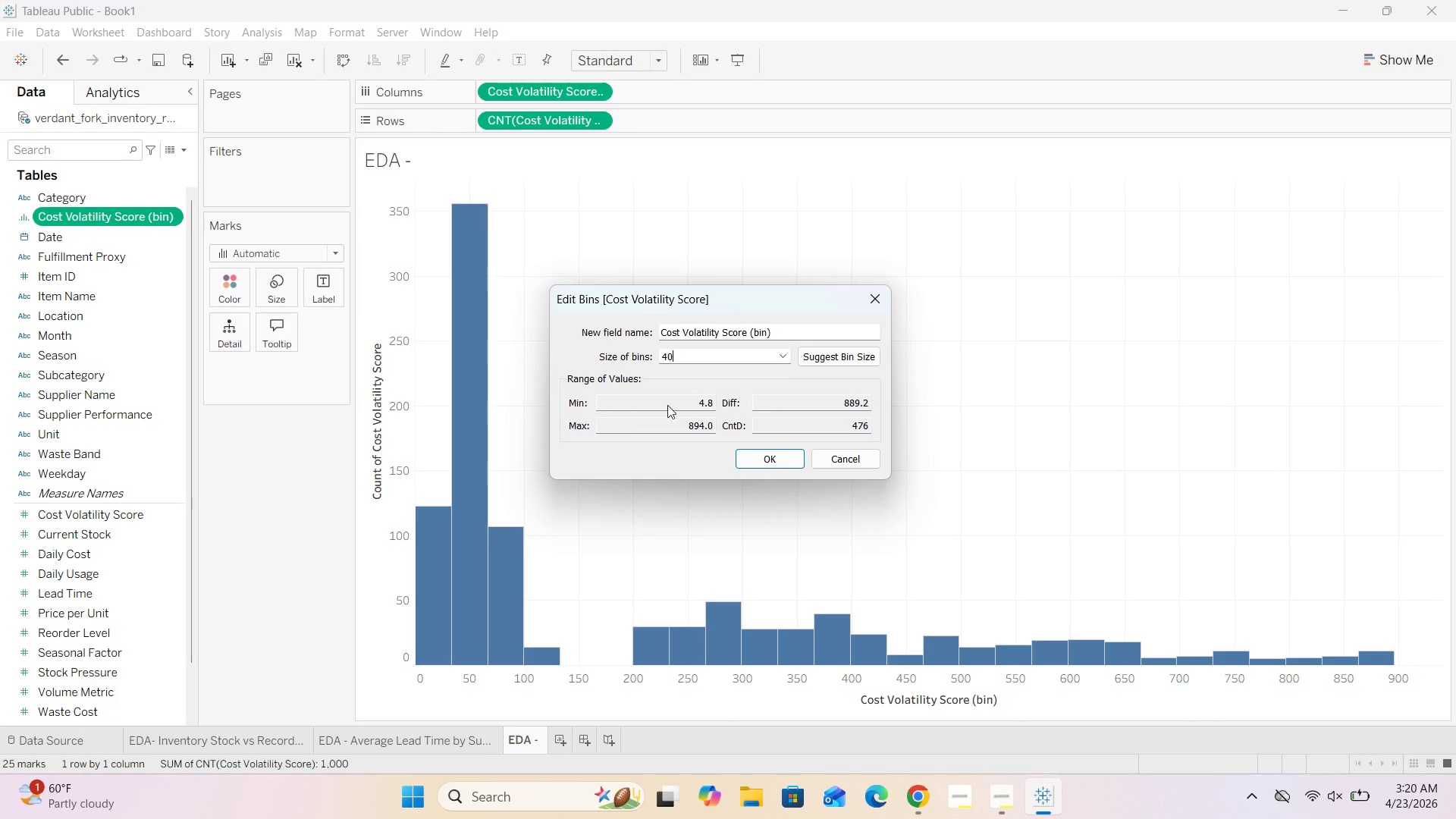 
left_click([777, 460])
 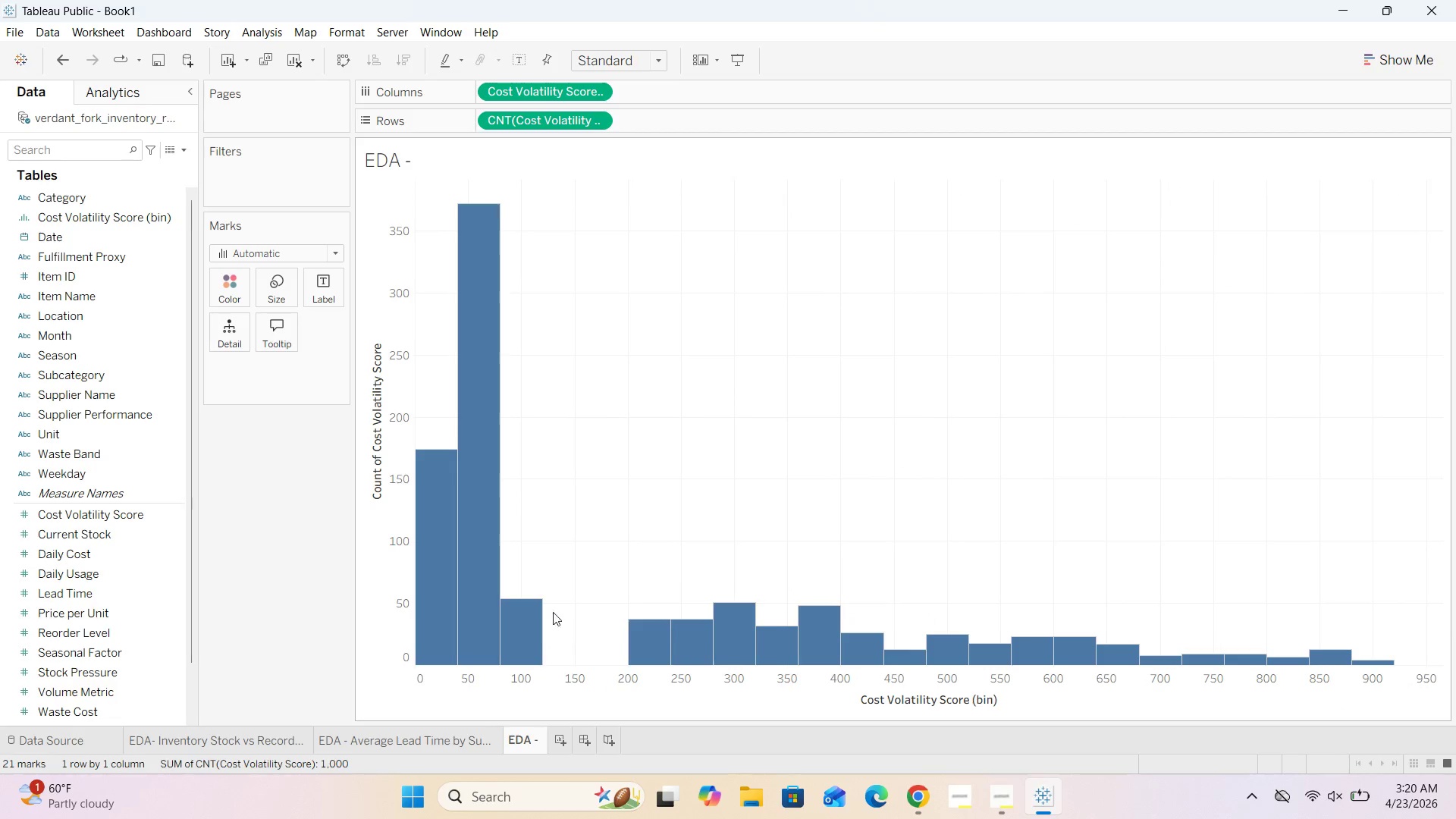 
wait(6.47)
 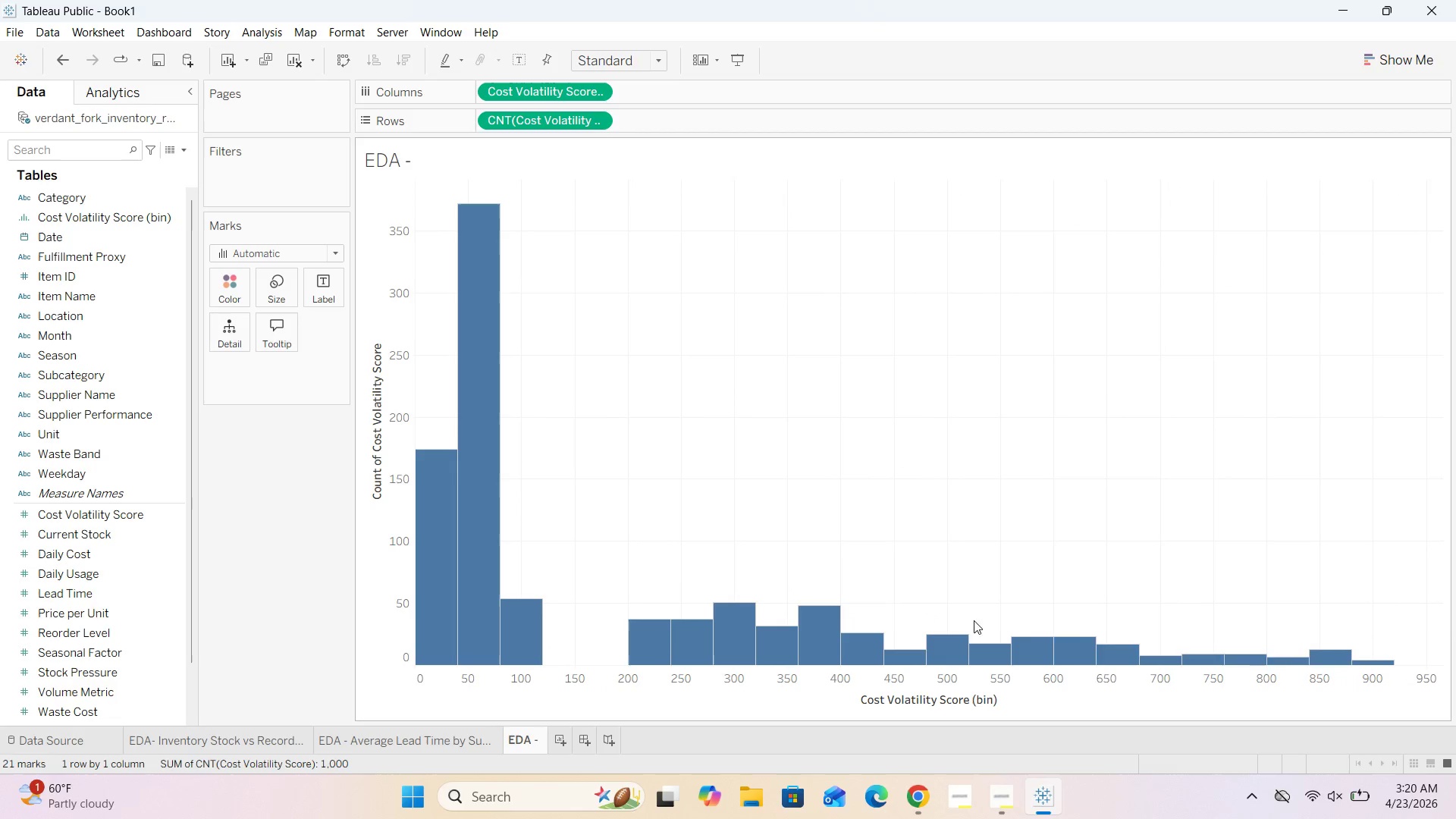 
double_click([538, 743])
 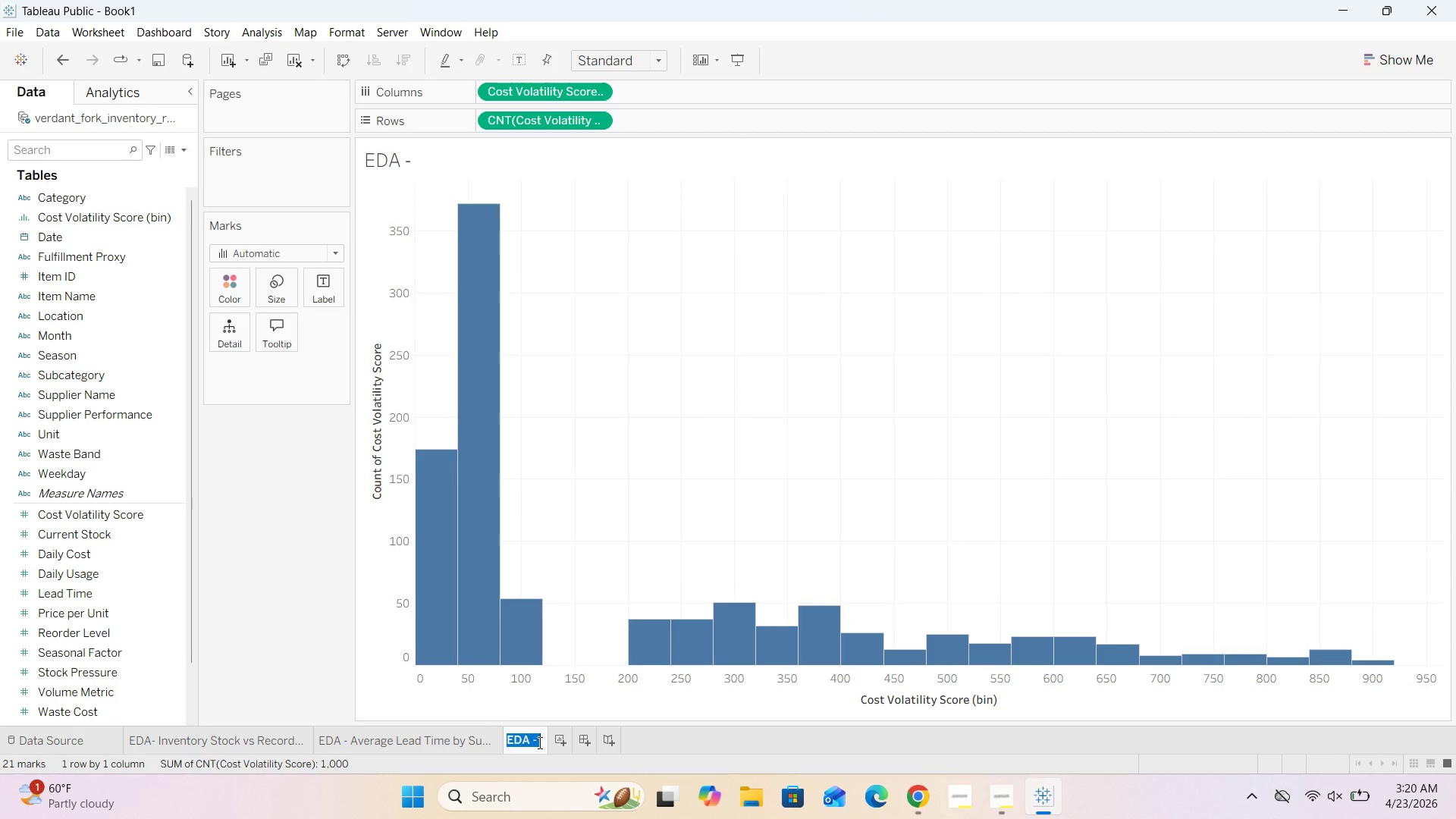 
left_click([538, 742])
 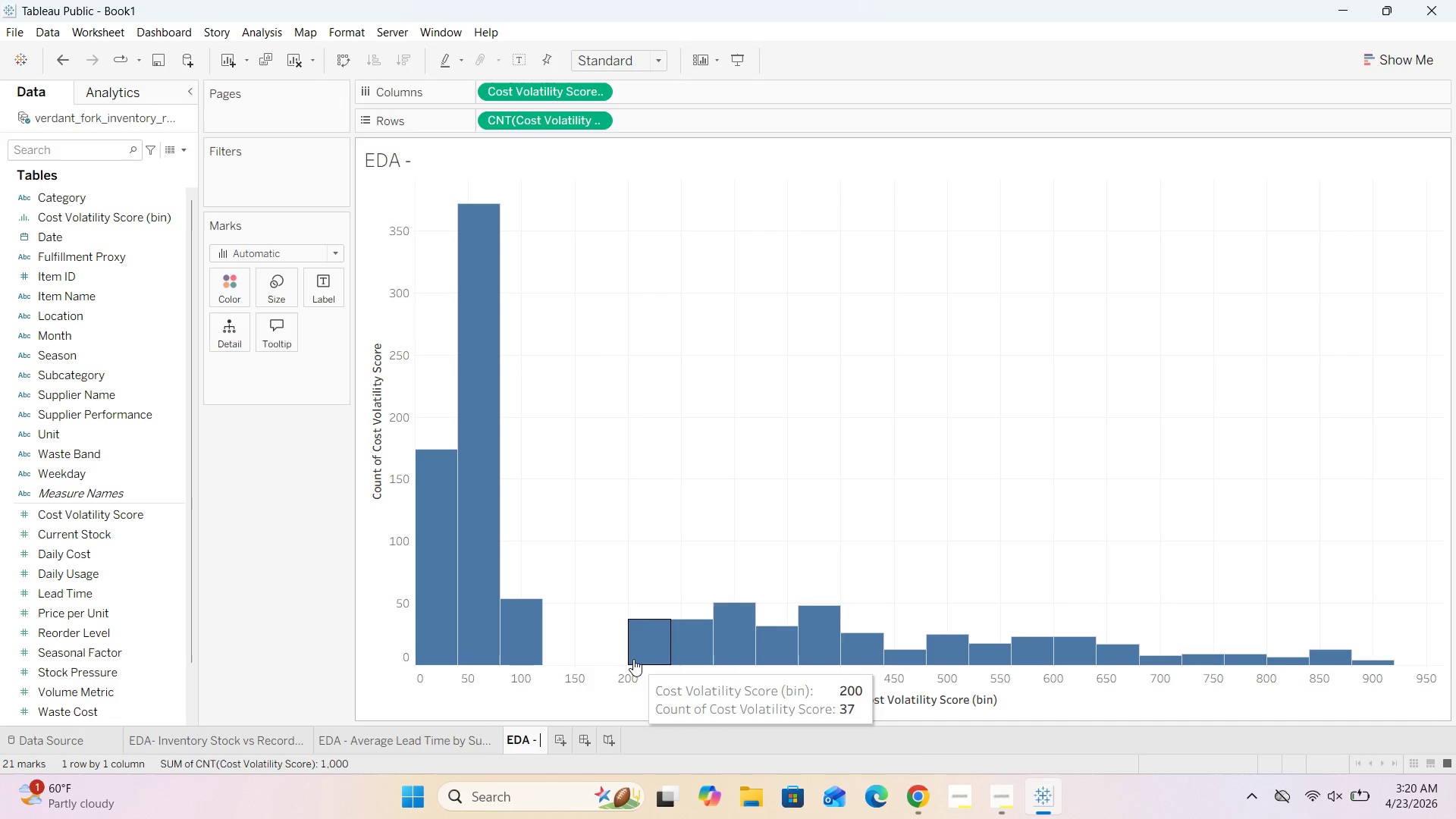 
type(Waste Percentage Distribution)
 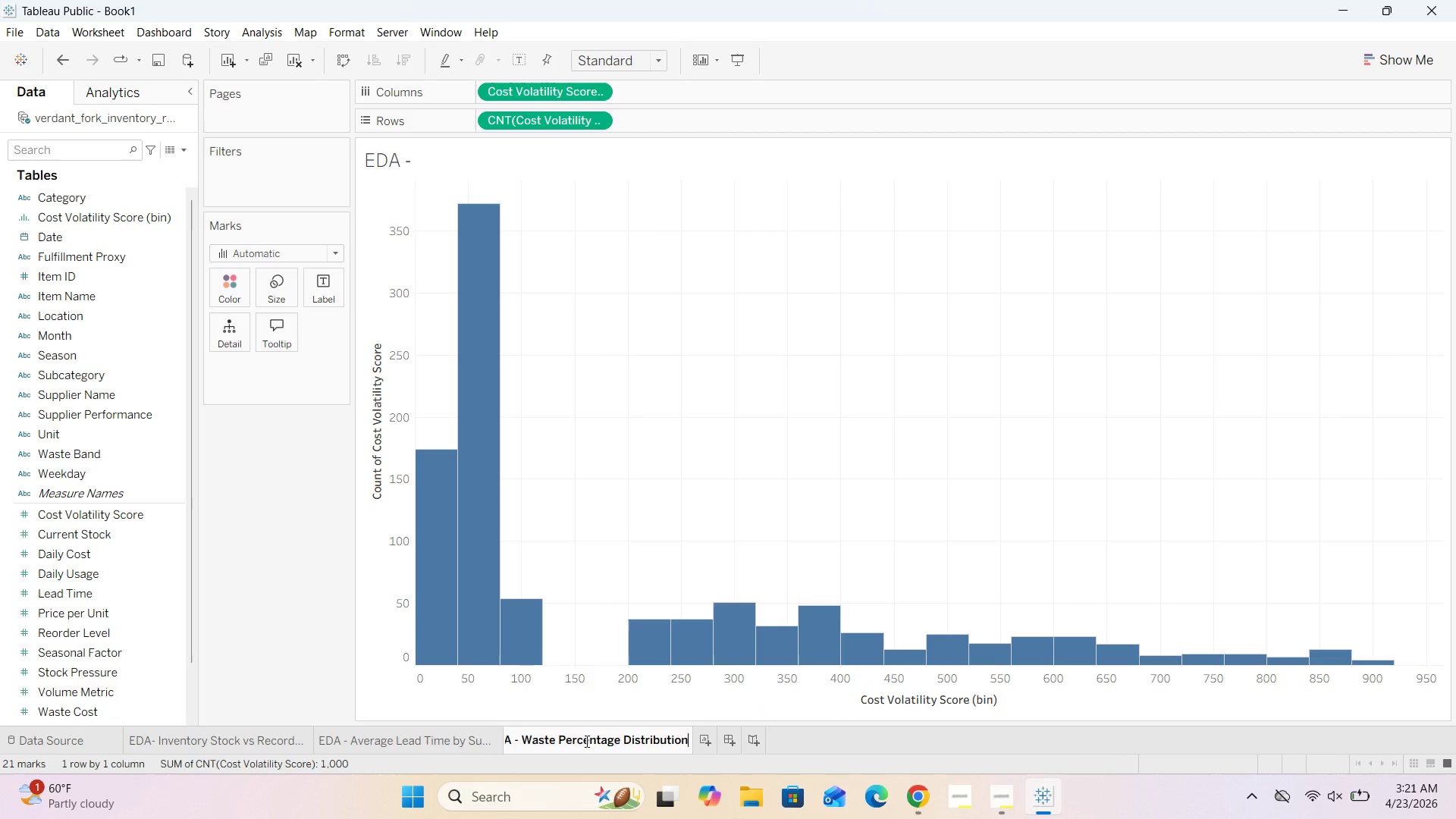 
left_click([578, 708])
 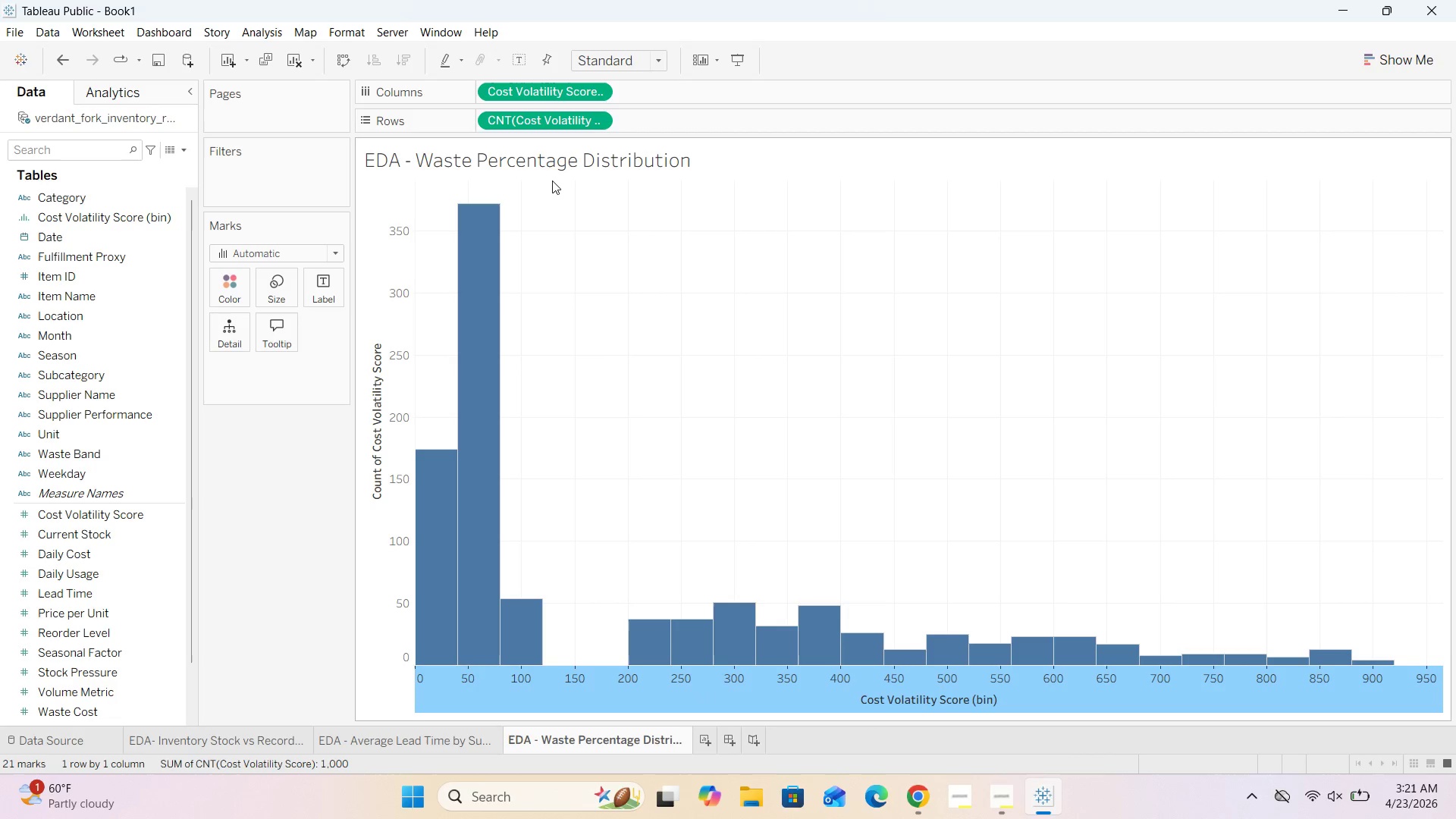 
double_click([556, 165])
 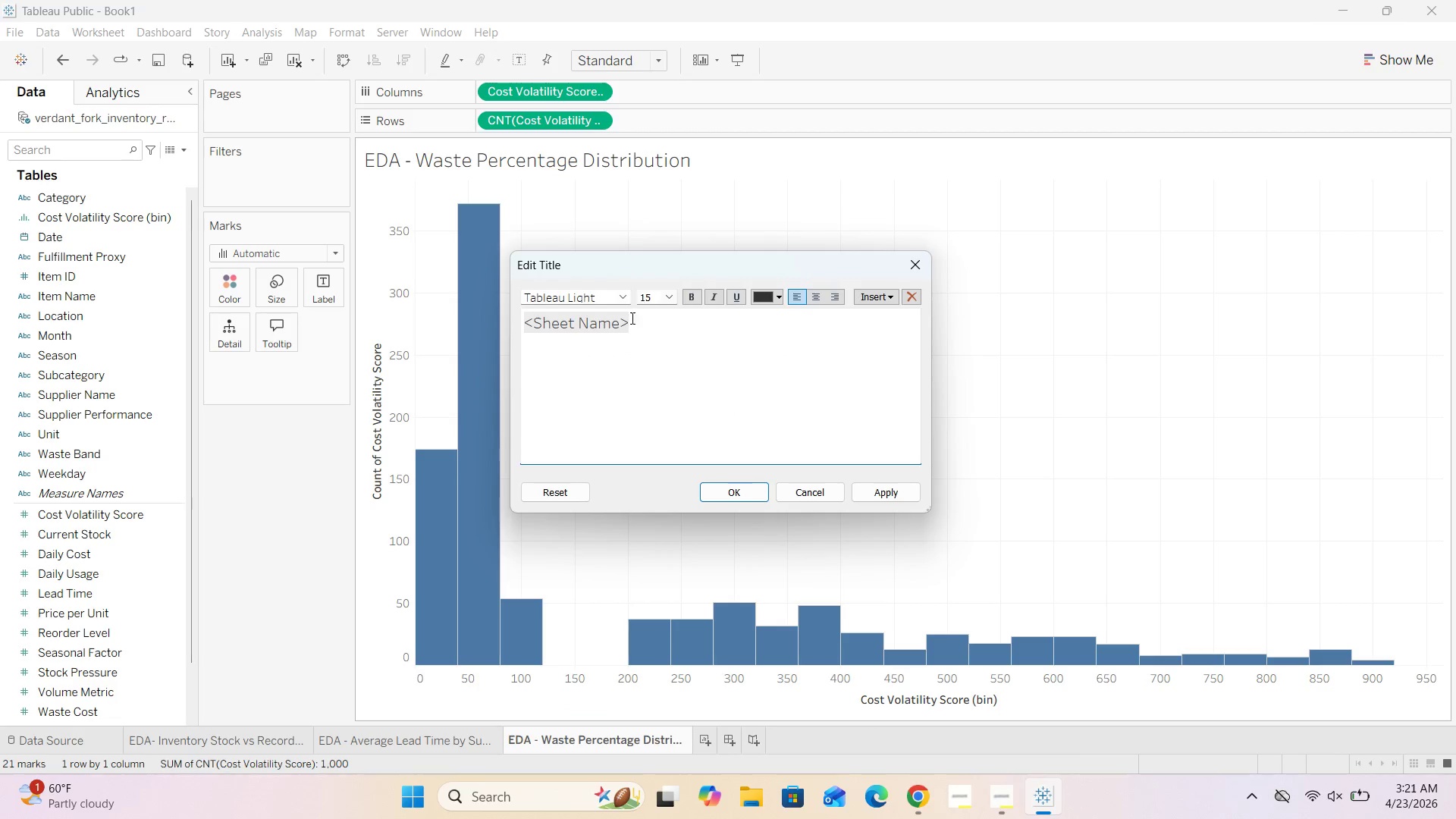 
left_click_drag(start_coordinate=[641, 326], to_coordinate=[516, 329])
 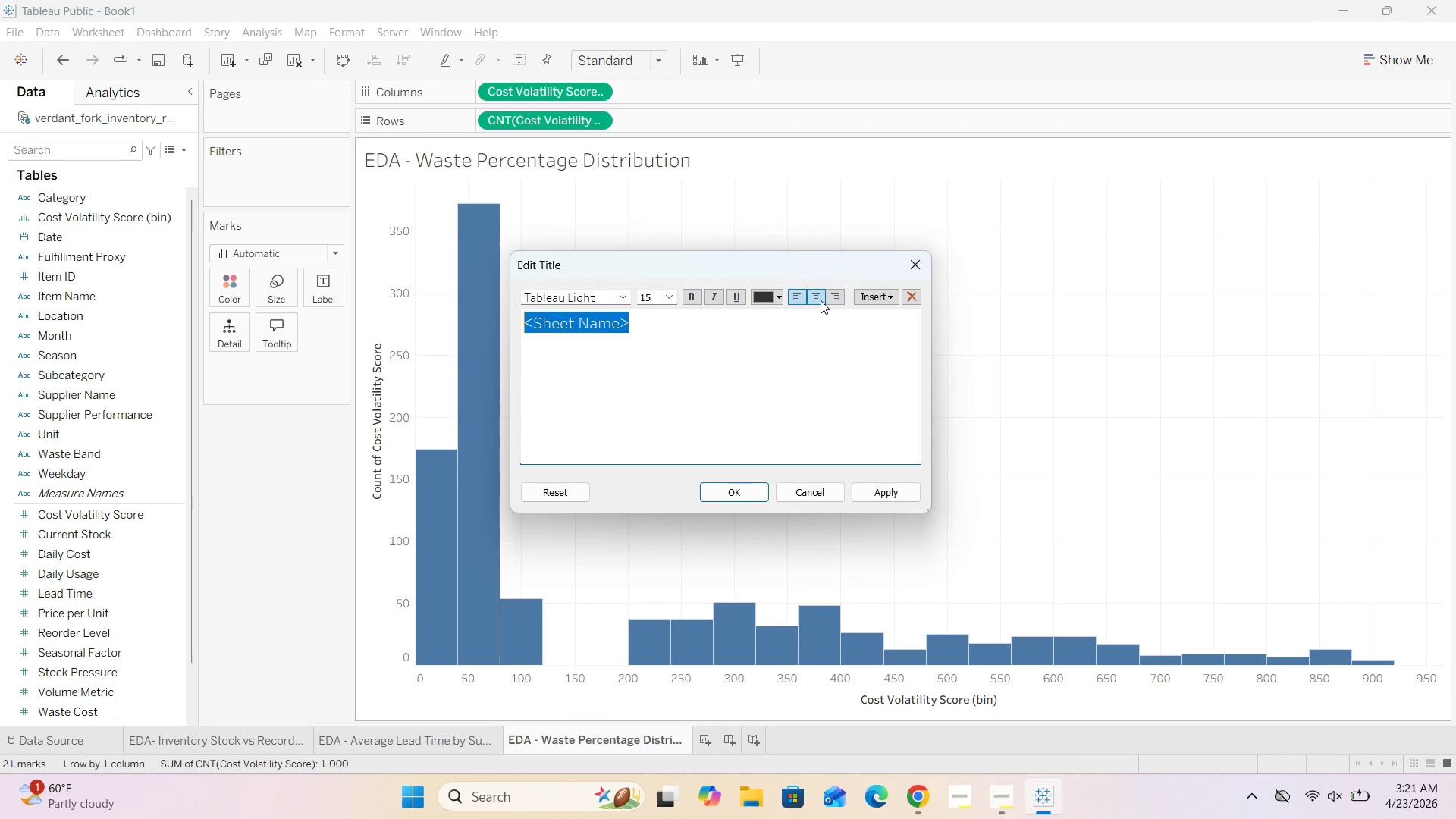 
left_click([818, 297])
 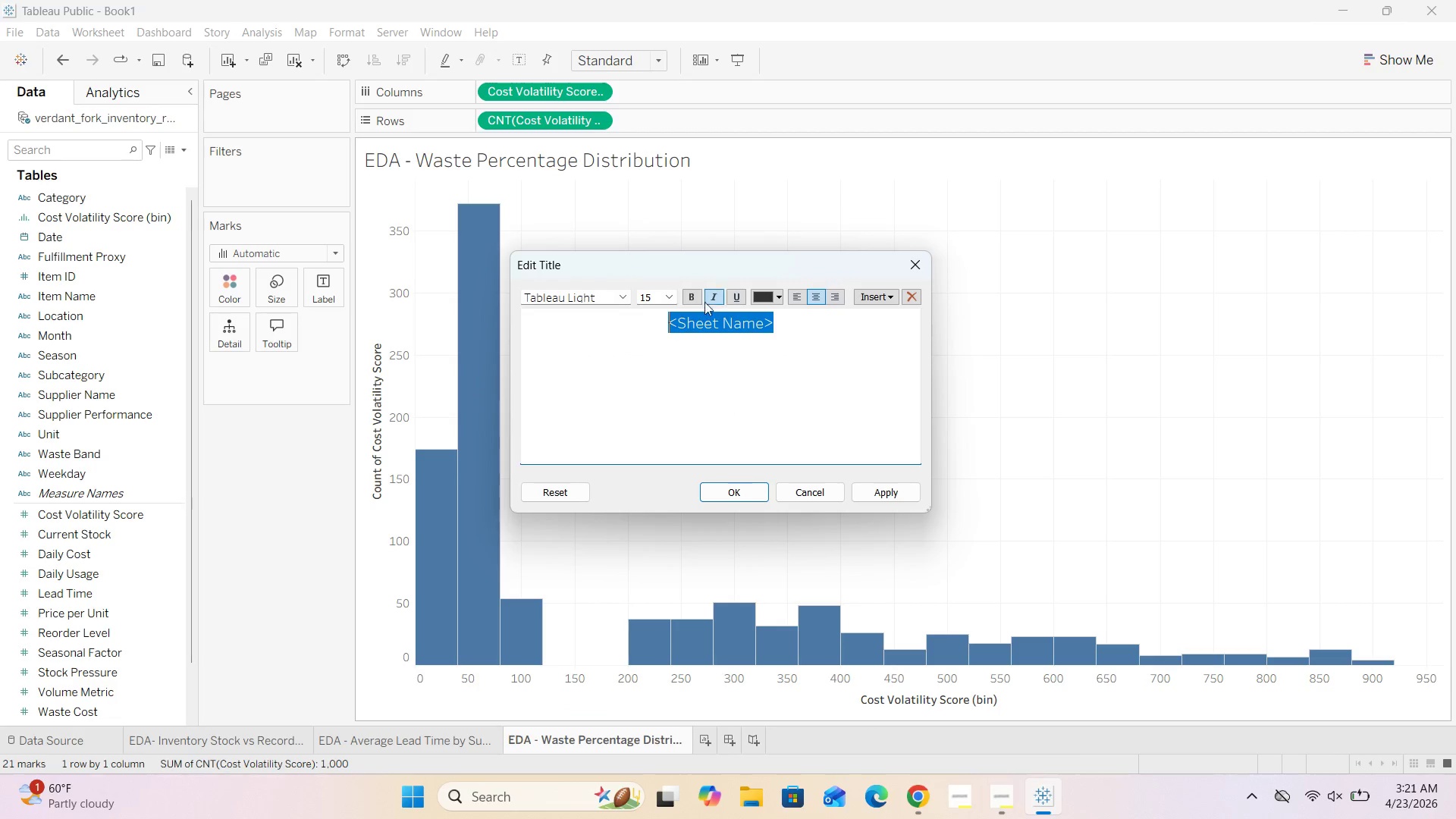 
left_click([695, 300])
 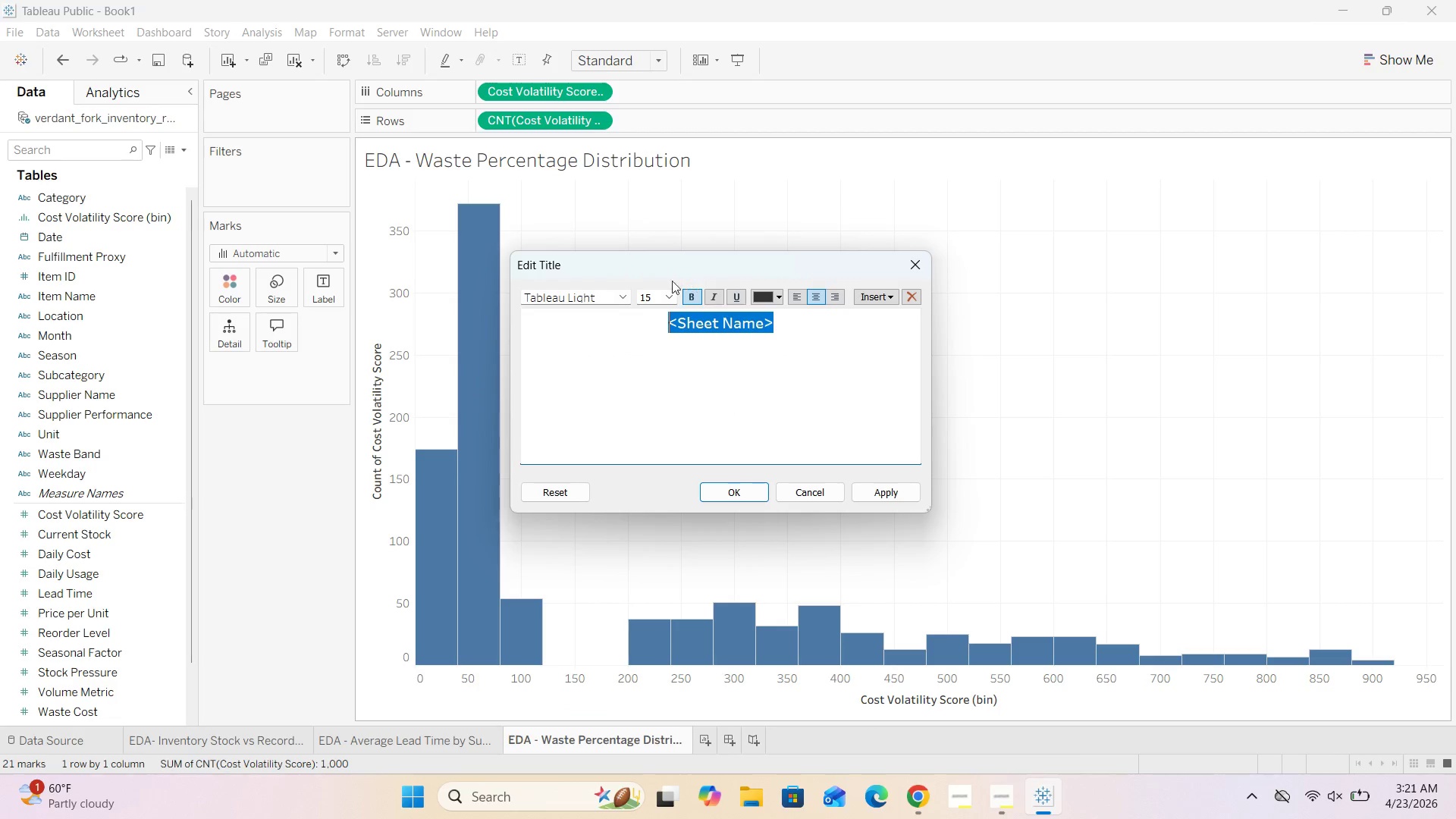 
left_click([667, 294])
 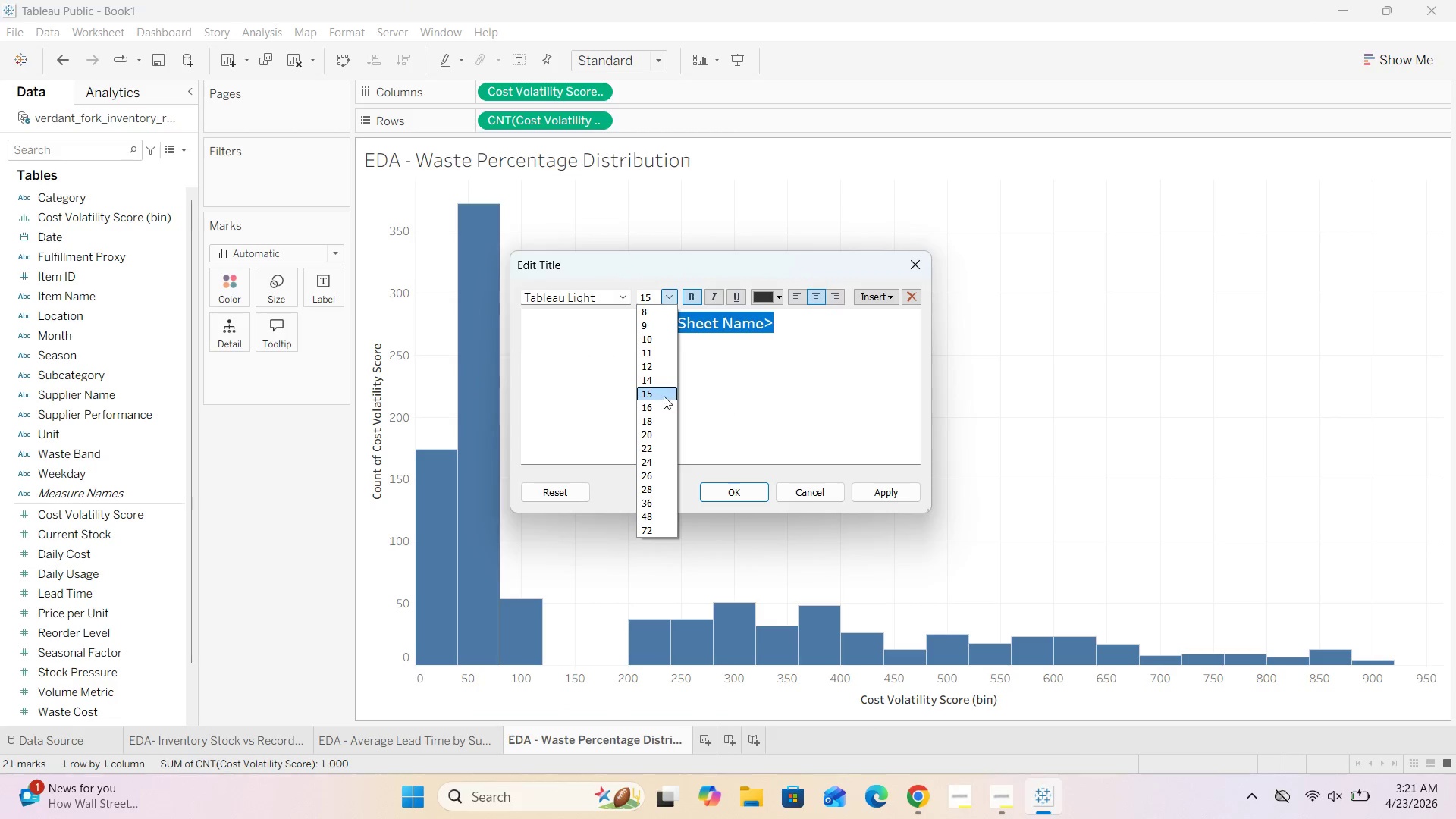 
left_click([658, 381])
 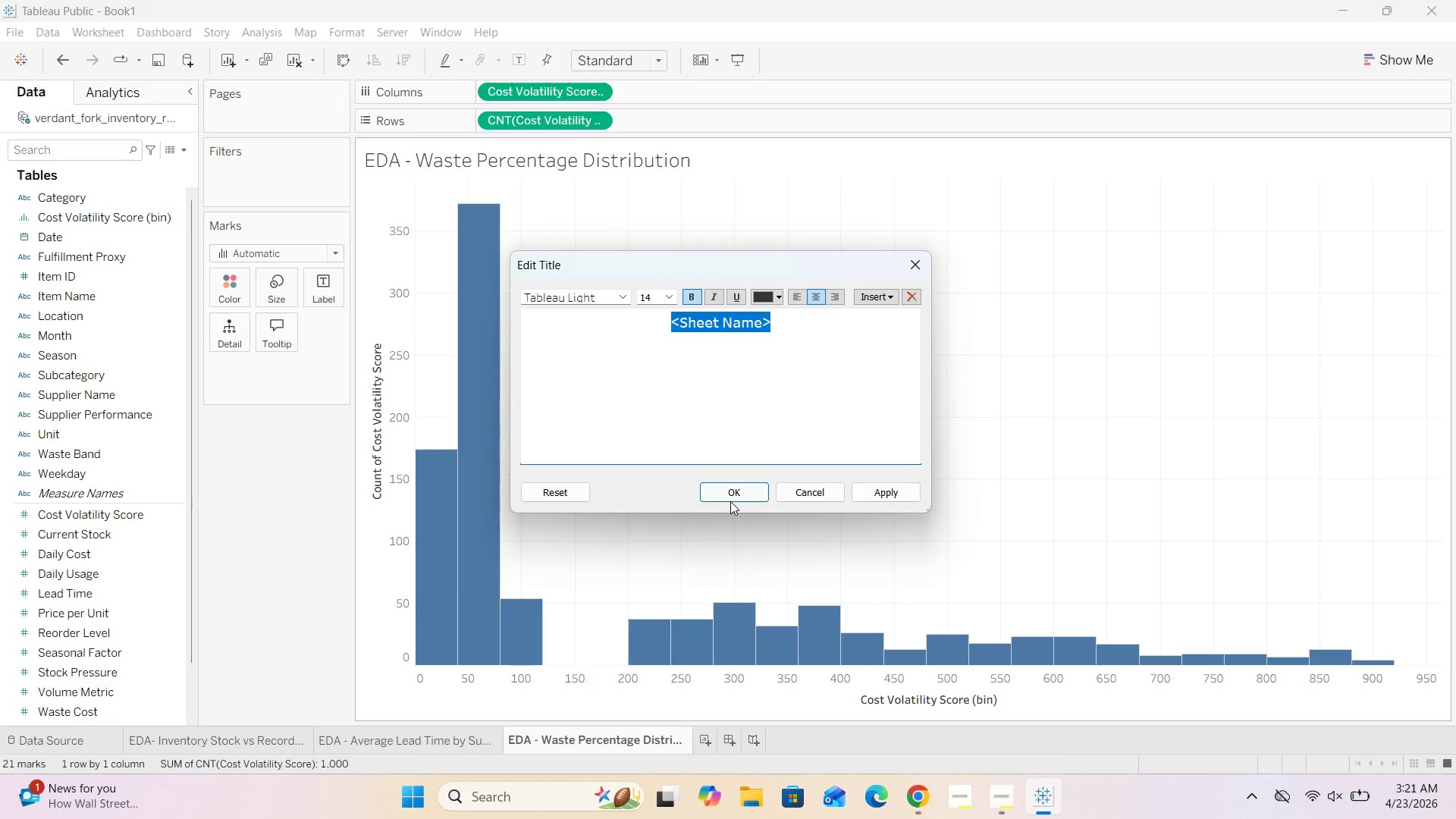 
left_click([730, 496])
 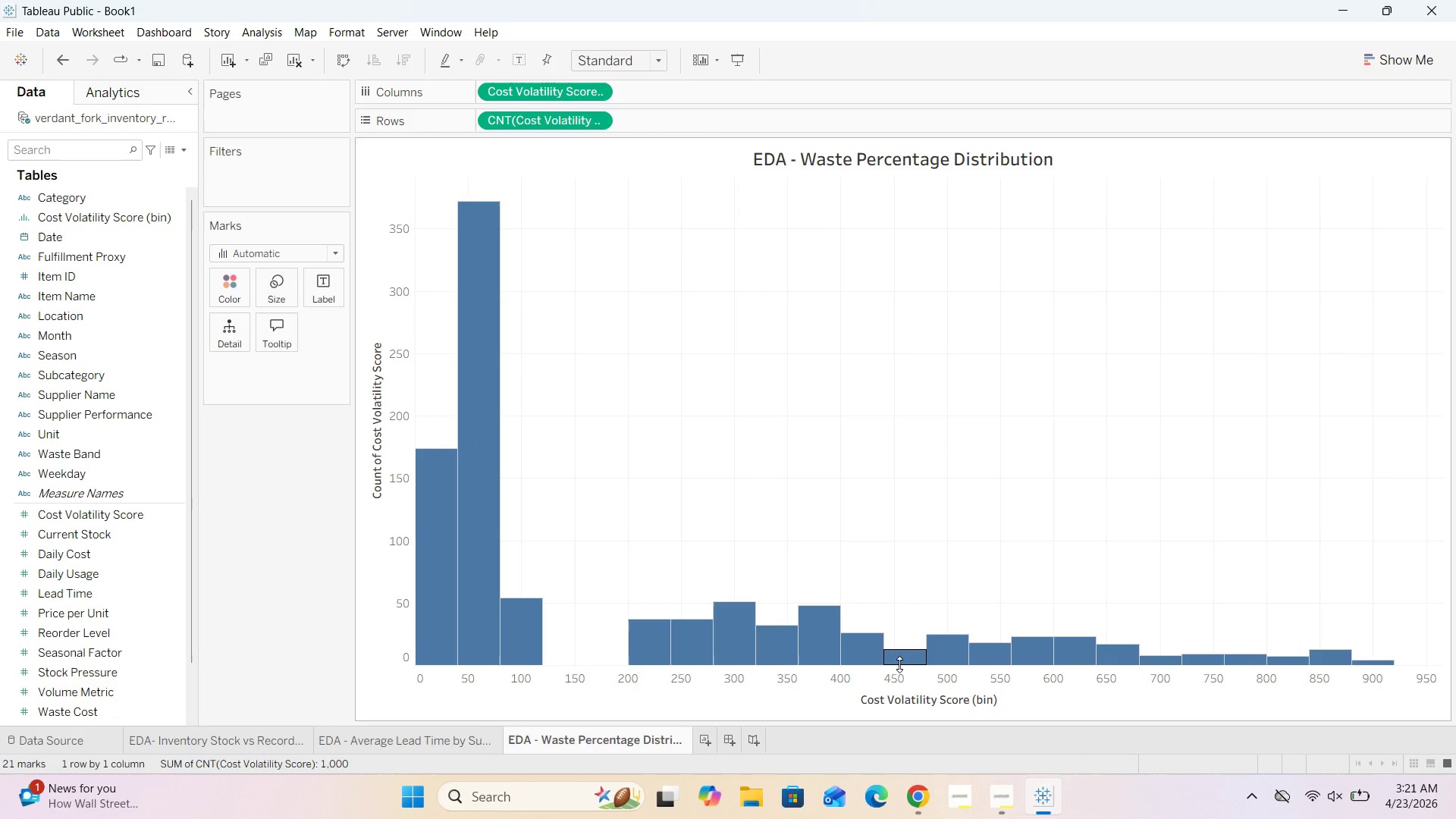 
wait(11.38)
 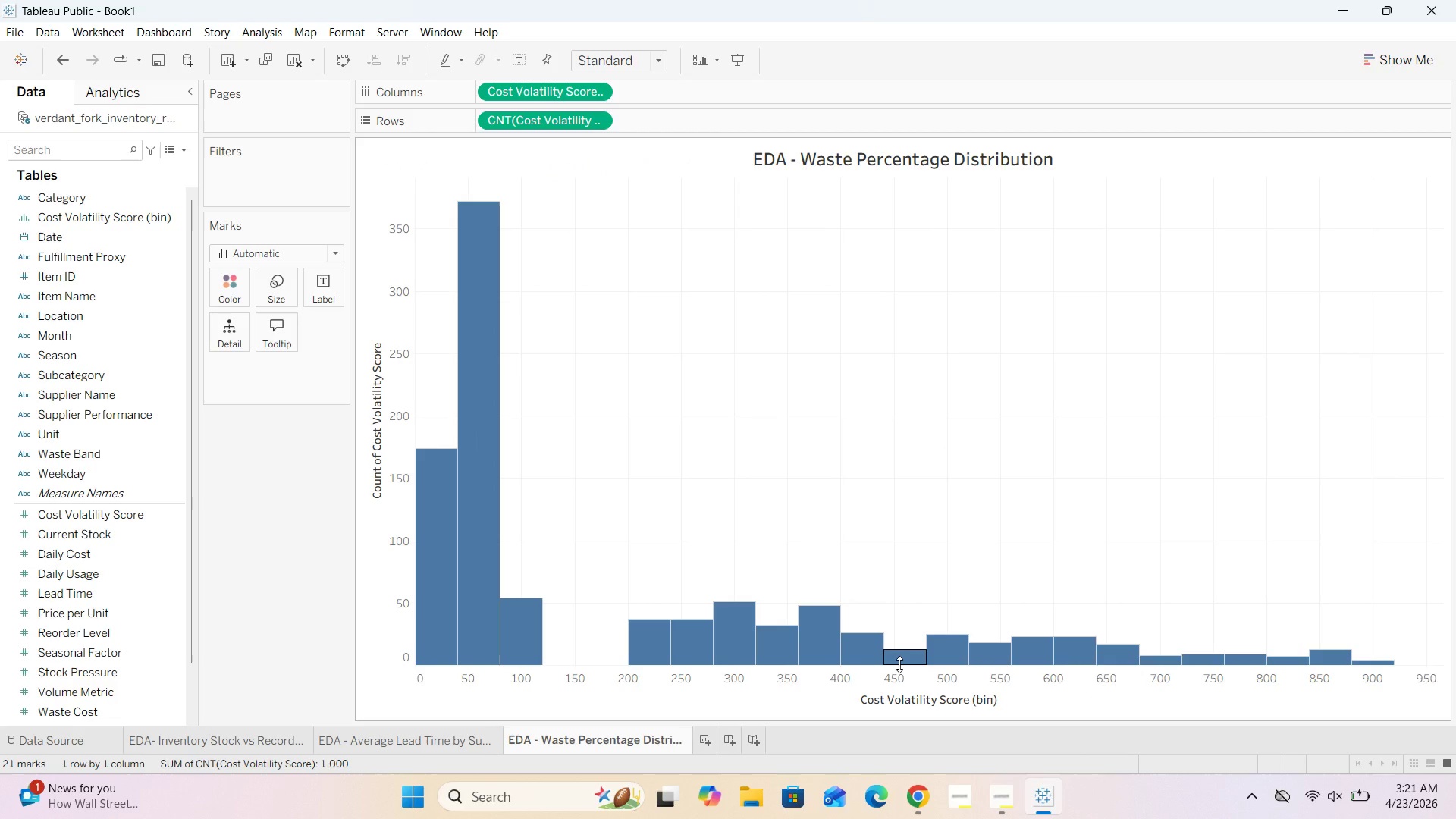 
scroll: coordinate [899, 664], scroll_direction: up, amount: 1.0
 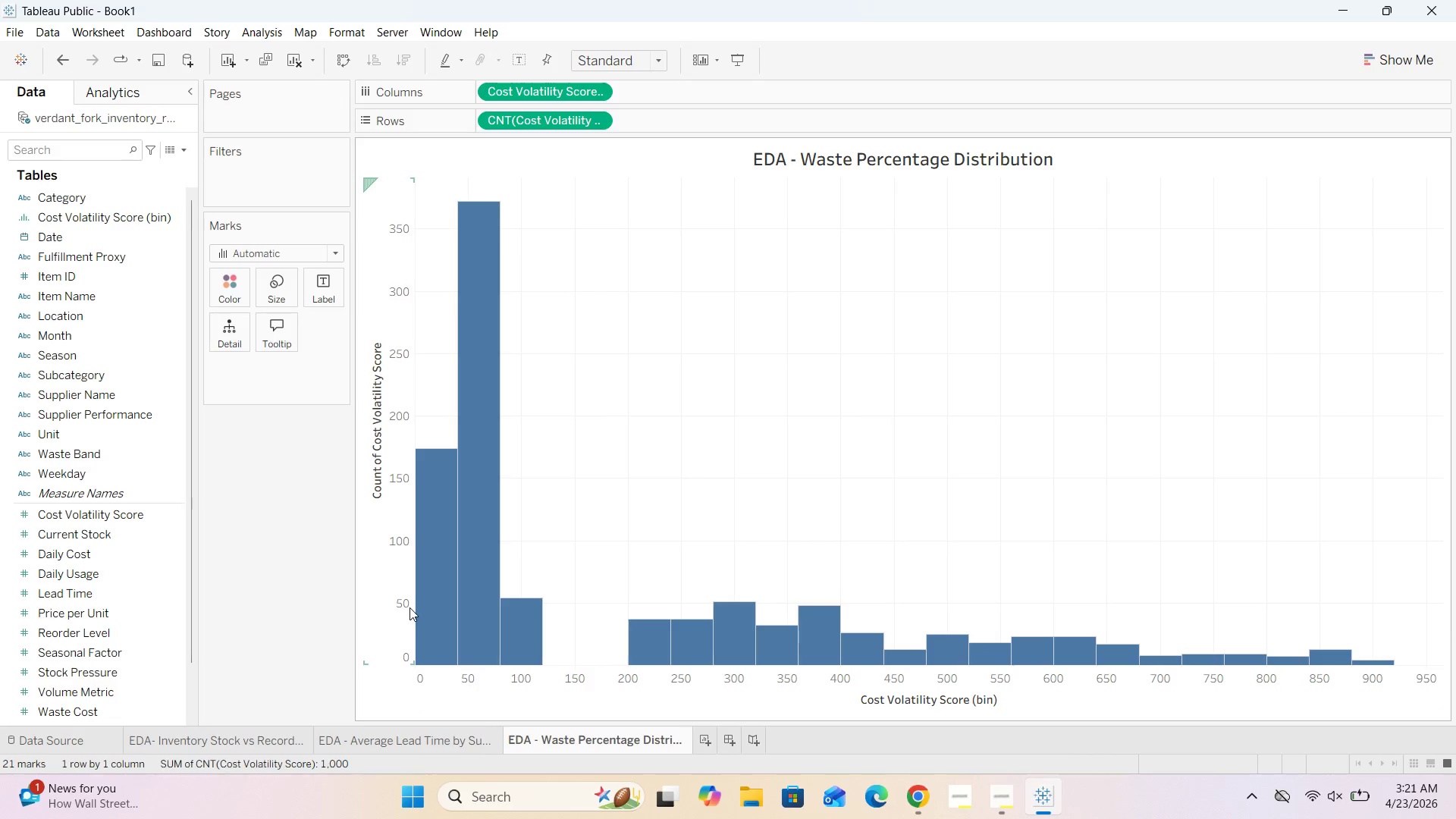 
mouse_move([441, 590])
 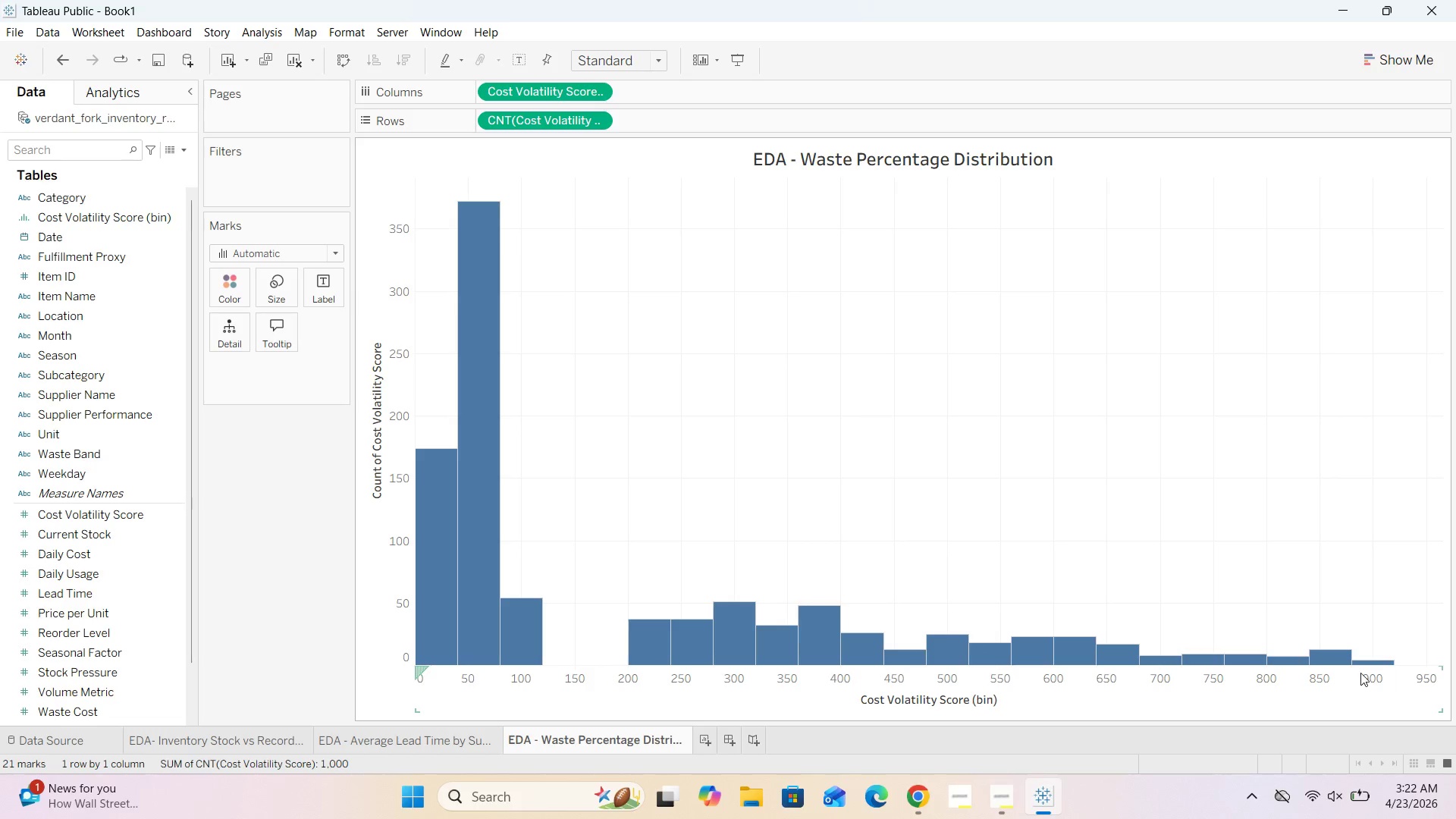 
wait(23.87)
 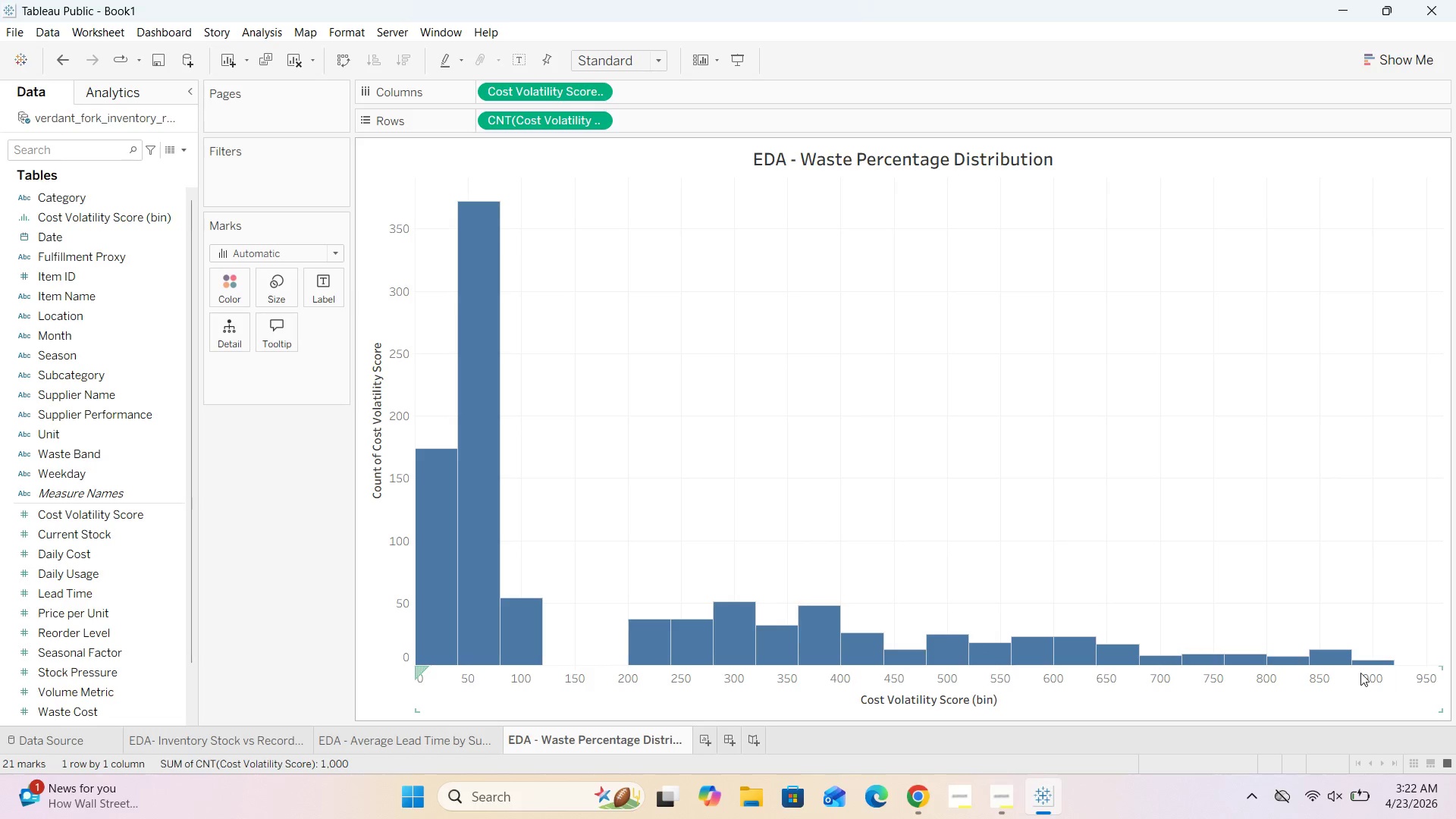 
left_click([695, 742])
 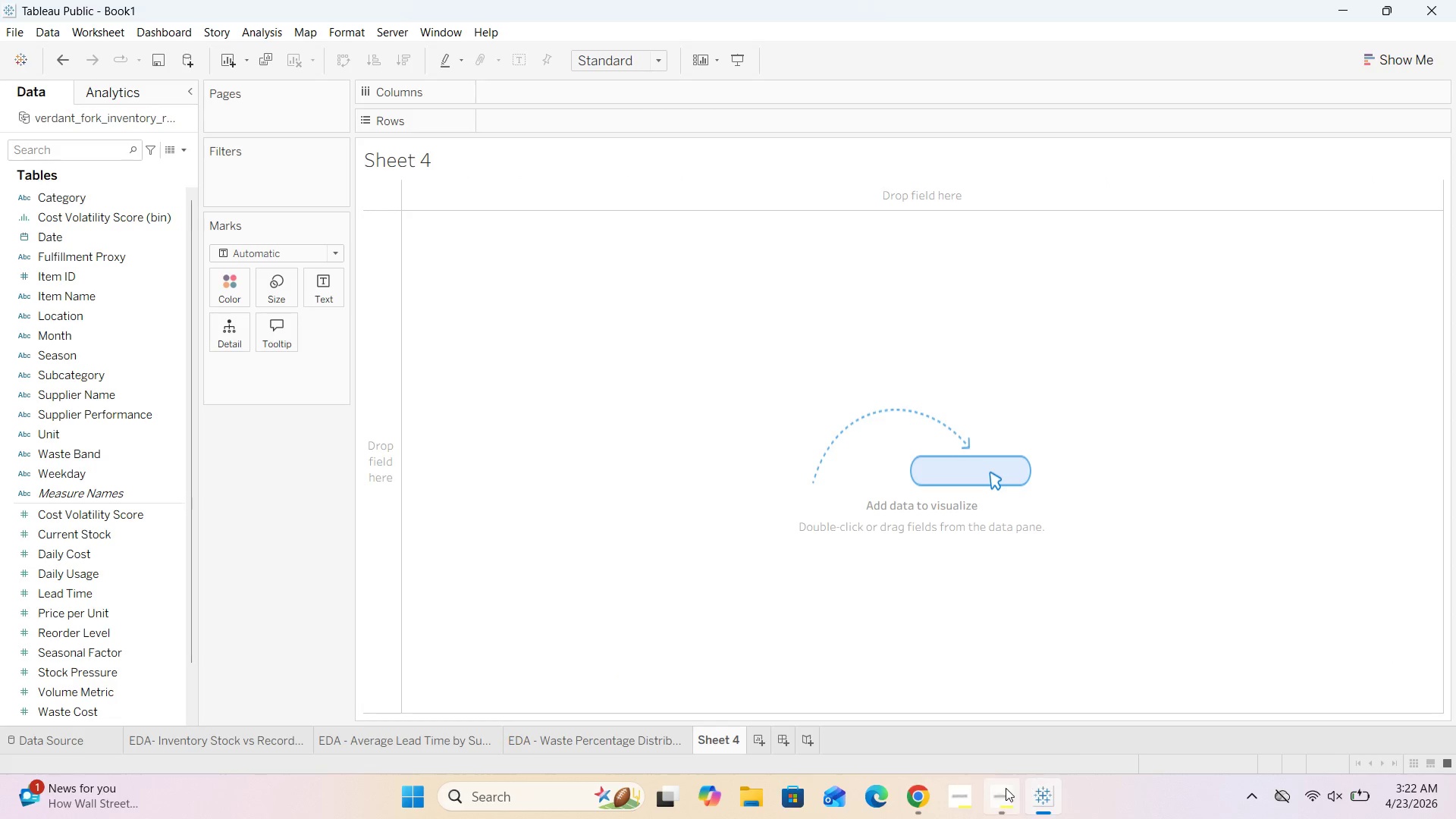 
left_click([999, 798])